 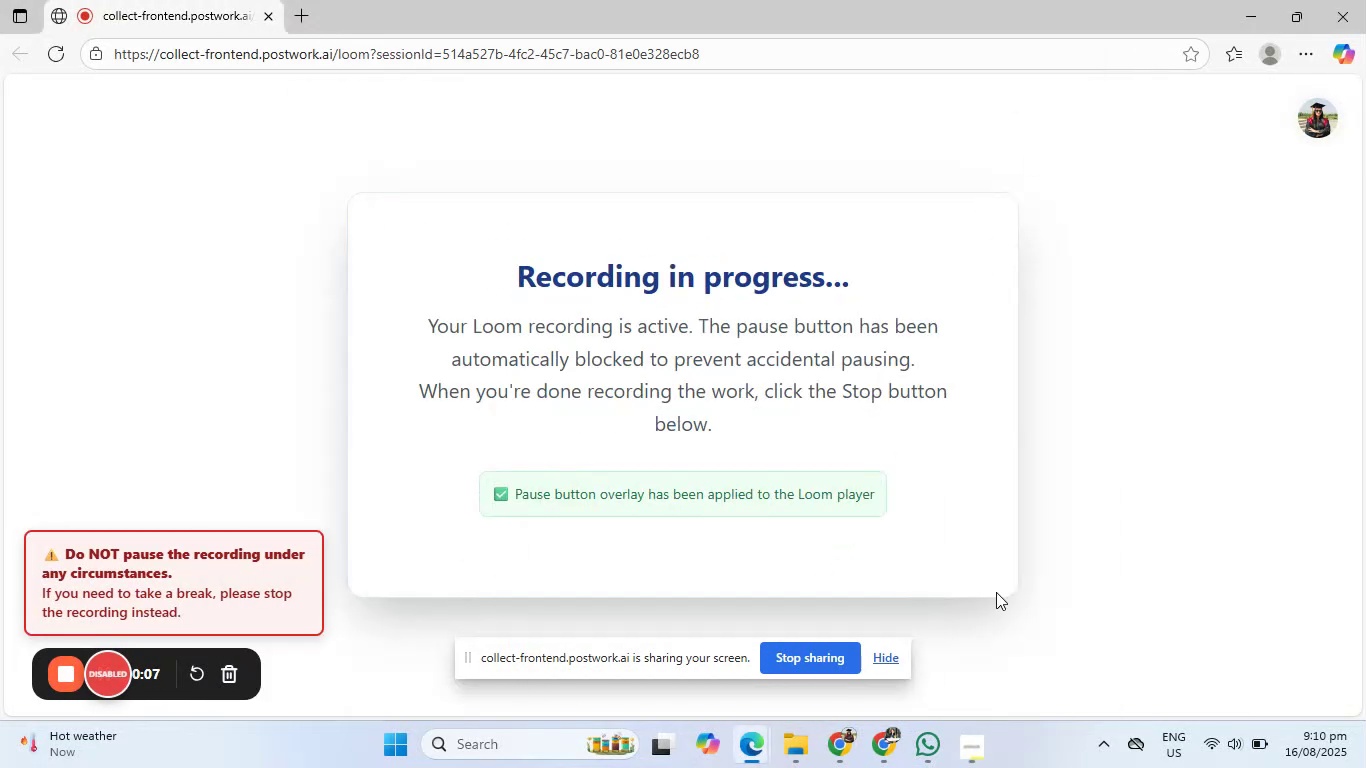 
left_click([890, 650])
 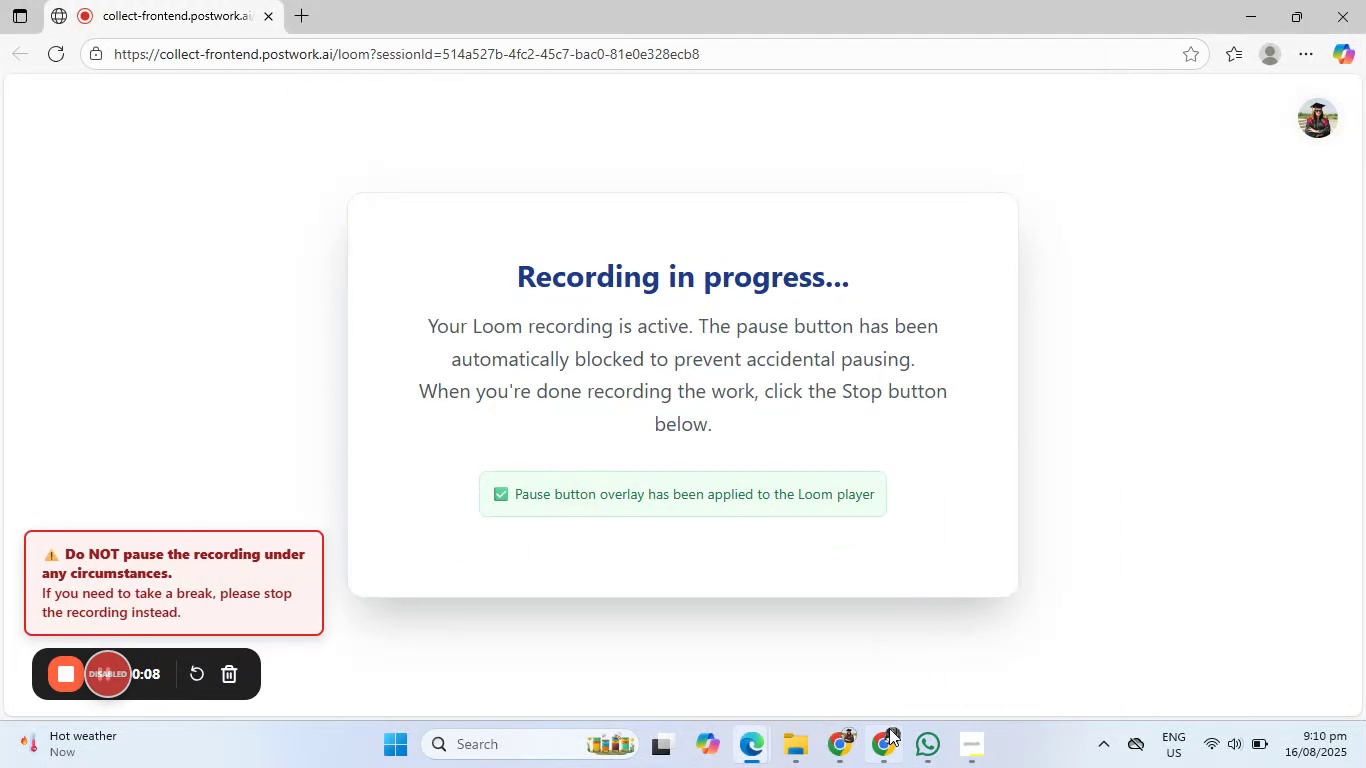 
left_click([888, 735])
 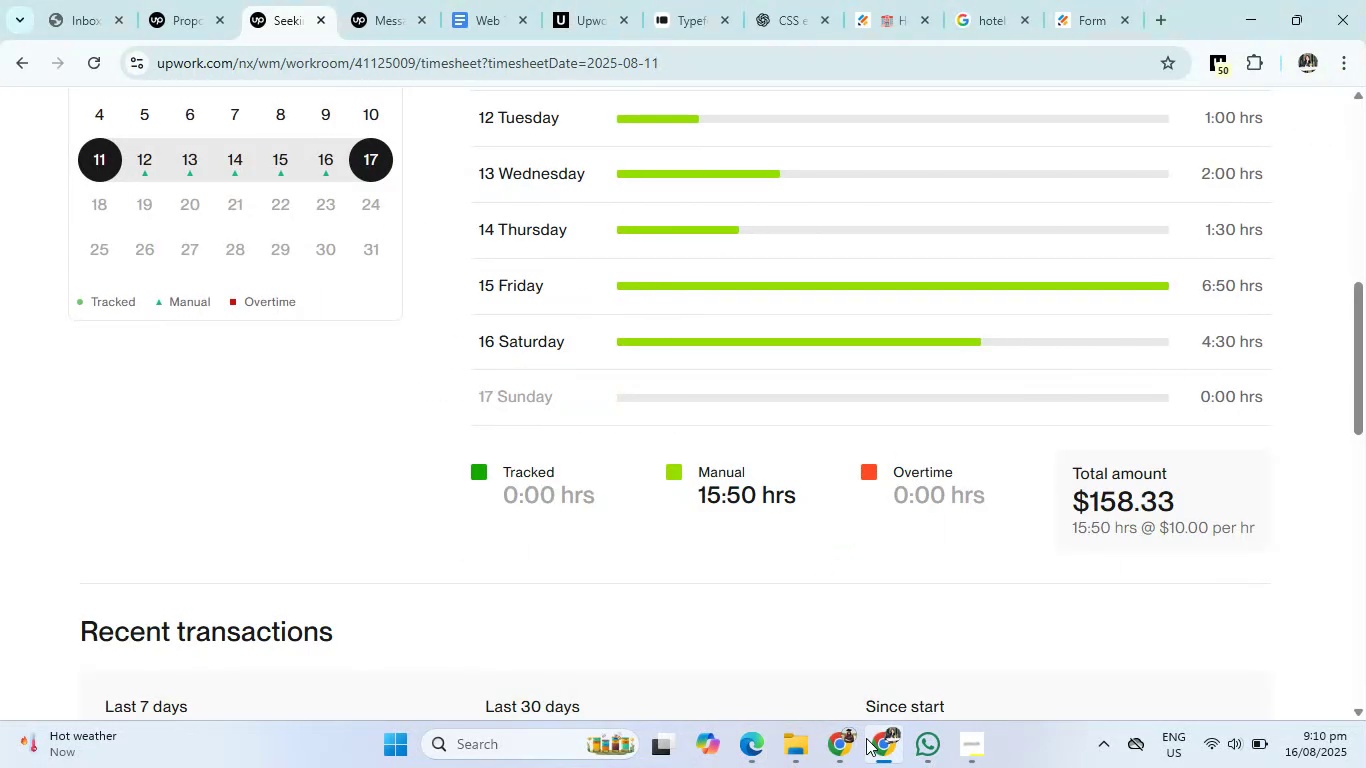 
left_click([848, 742])
 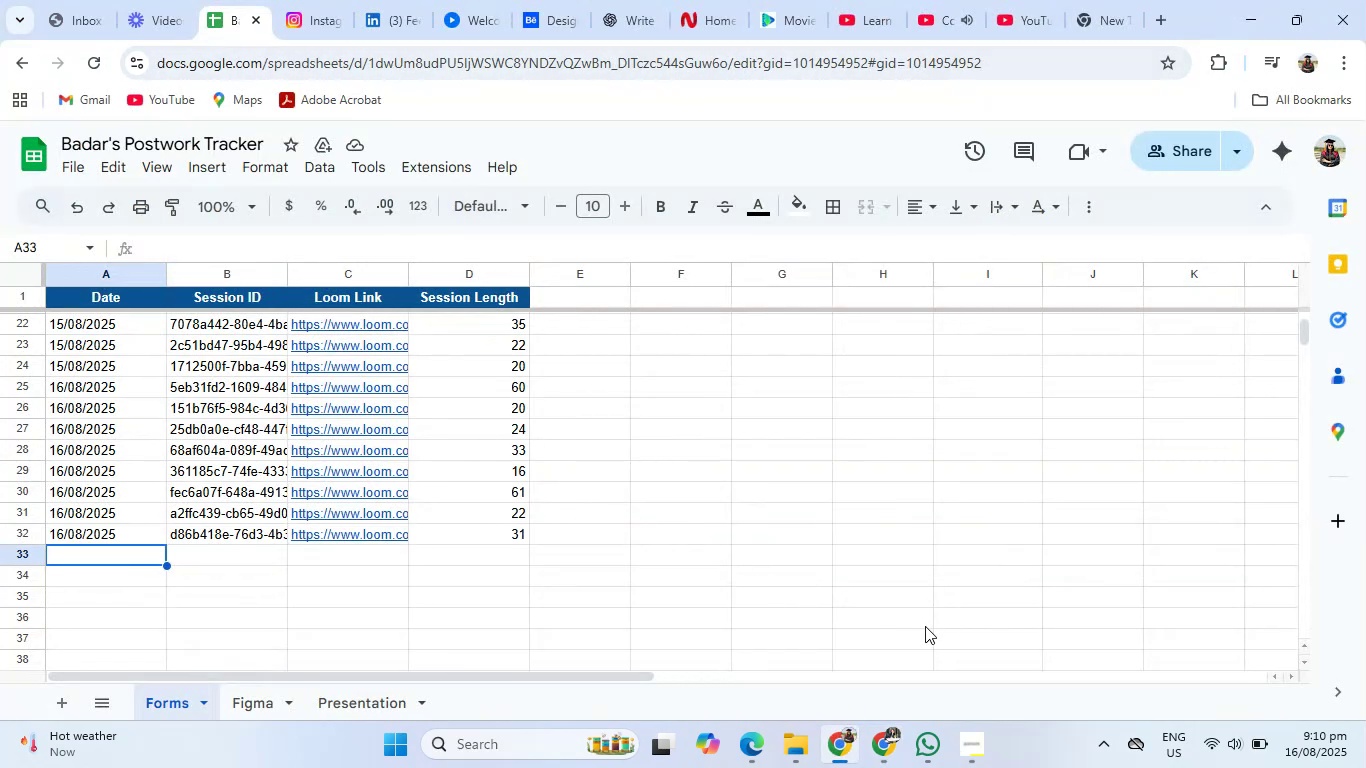 
left_click([892, 761])
 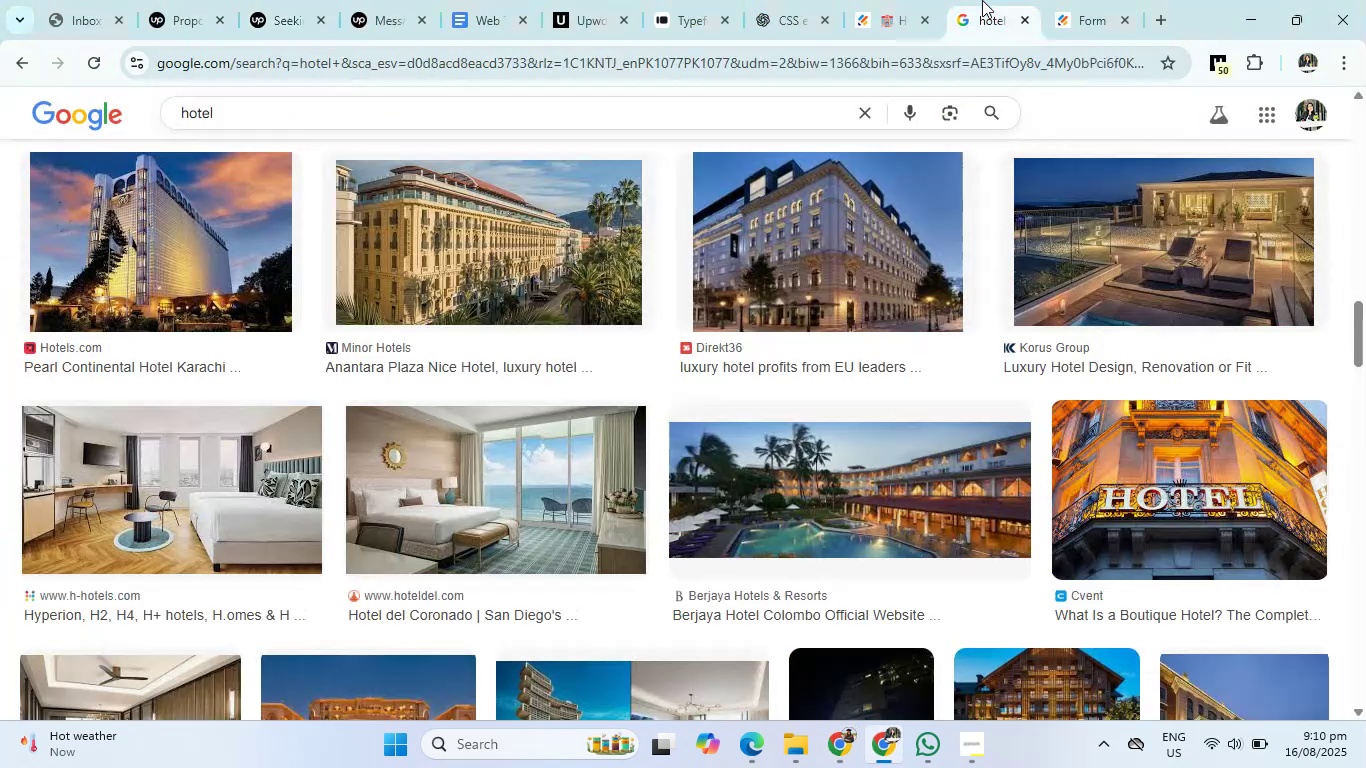 
double_click([893, 0])
 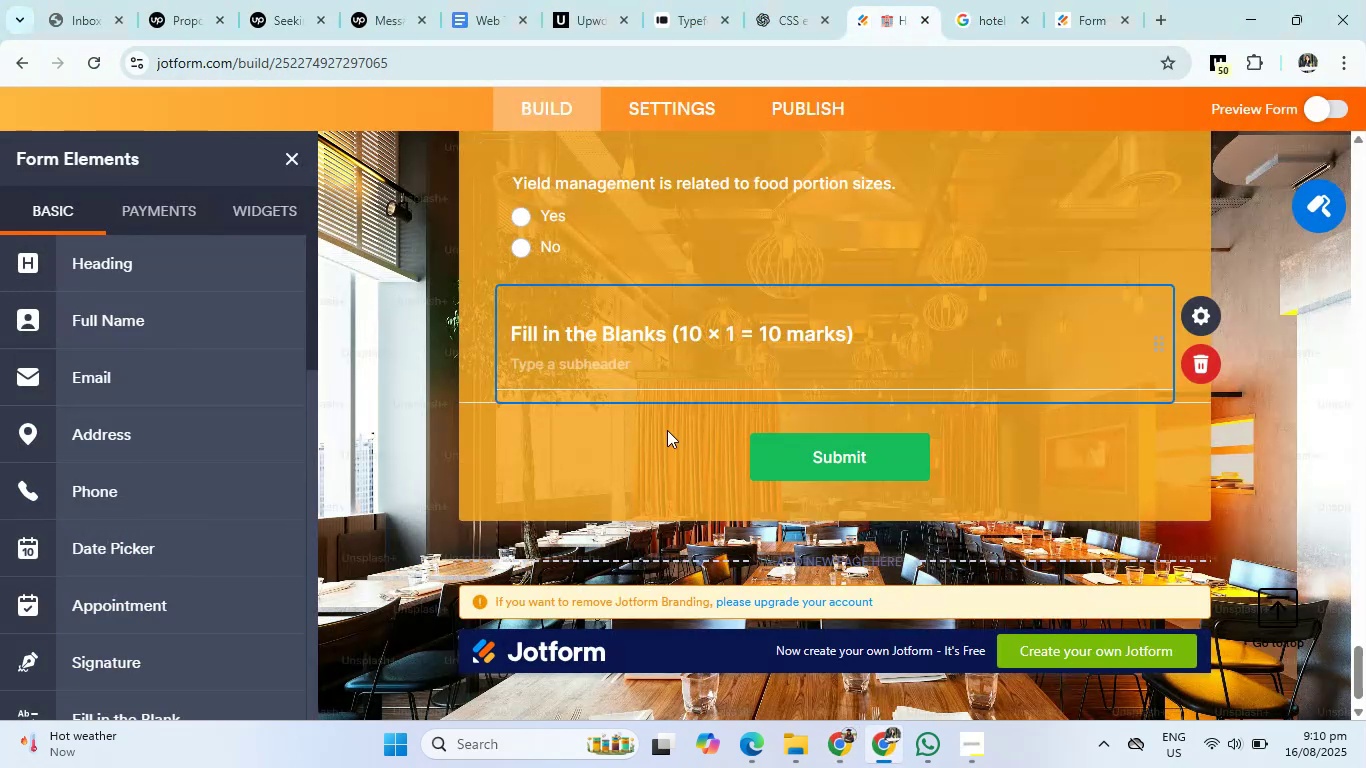 
left_click([778, 13])
 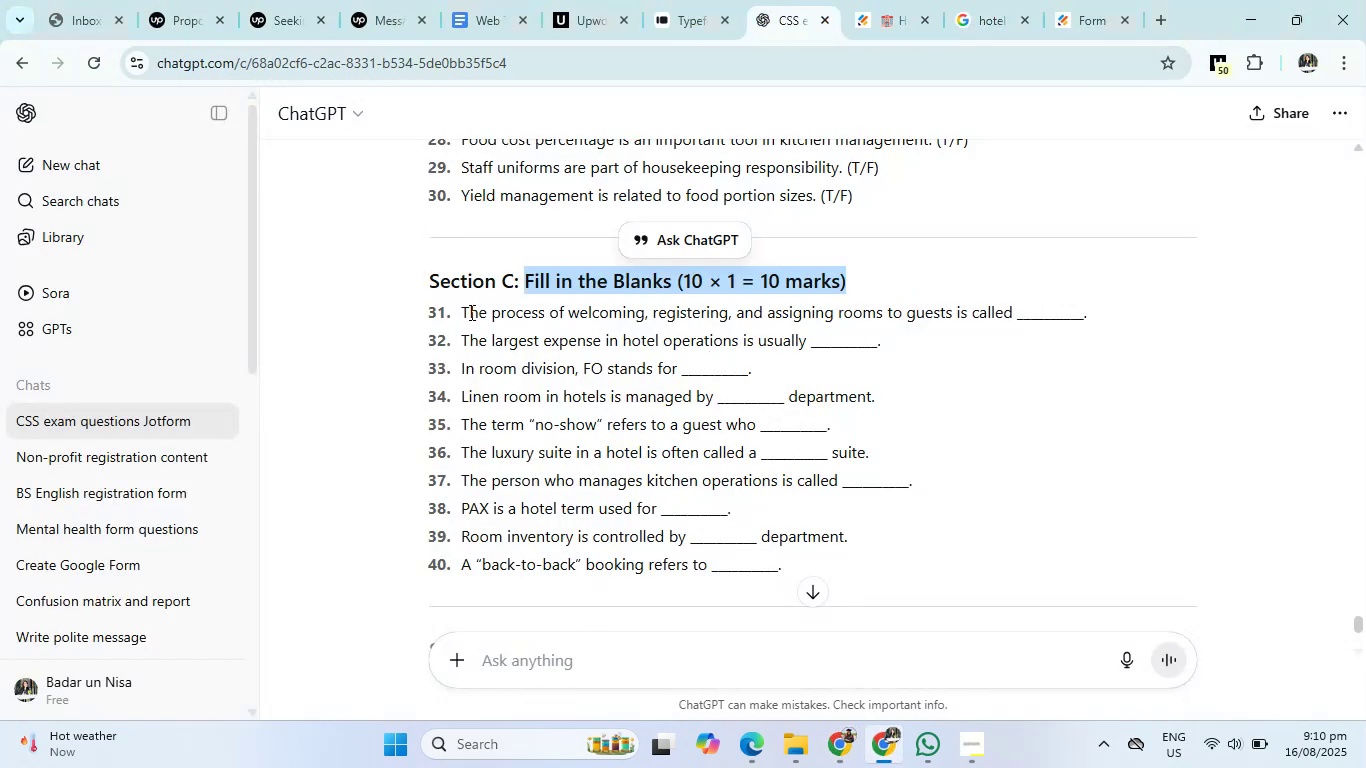 
left_click_drag(start_coordinate=[461, 312], to_coordinate=[1074, 309])
 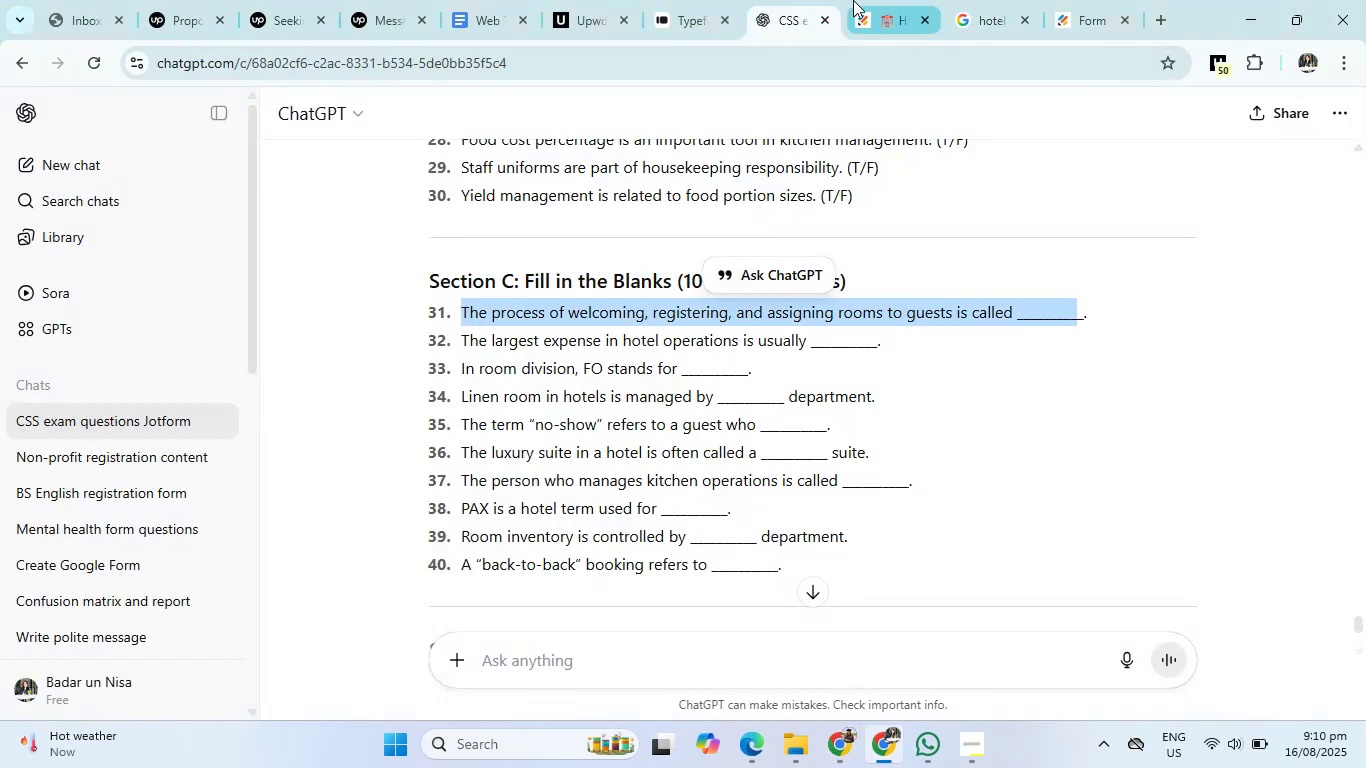 
left_click([871, 0])
 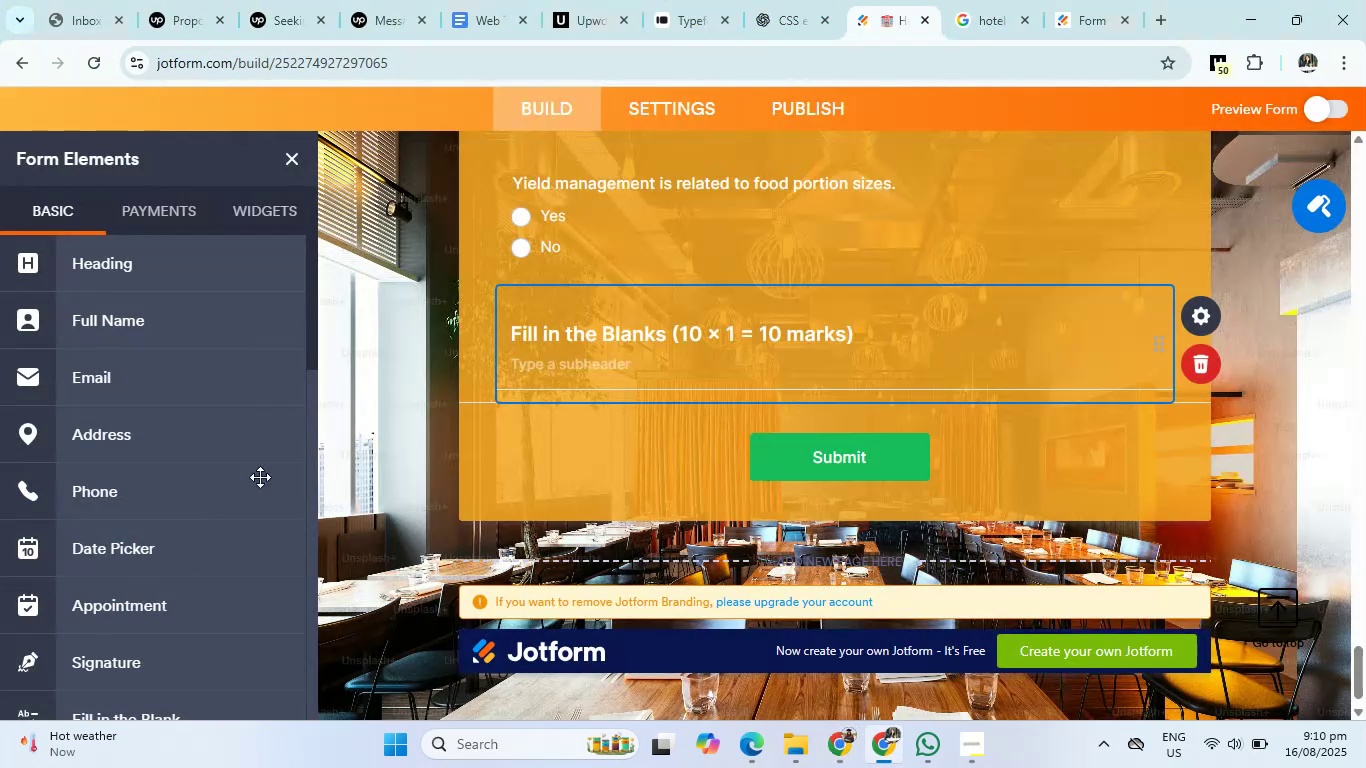 
scroll: coordinate [217, 498], scroll_direction: up, amount: 1.0
 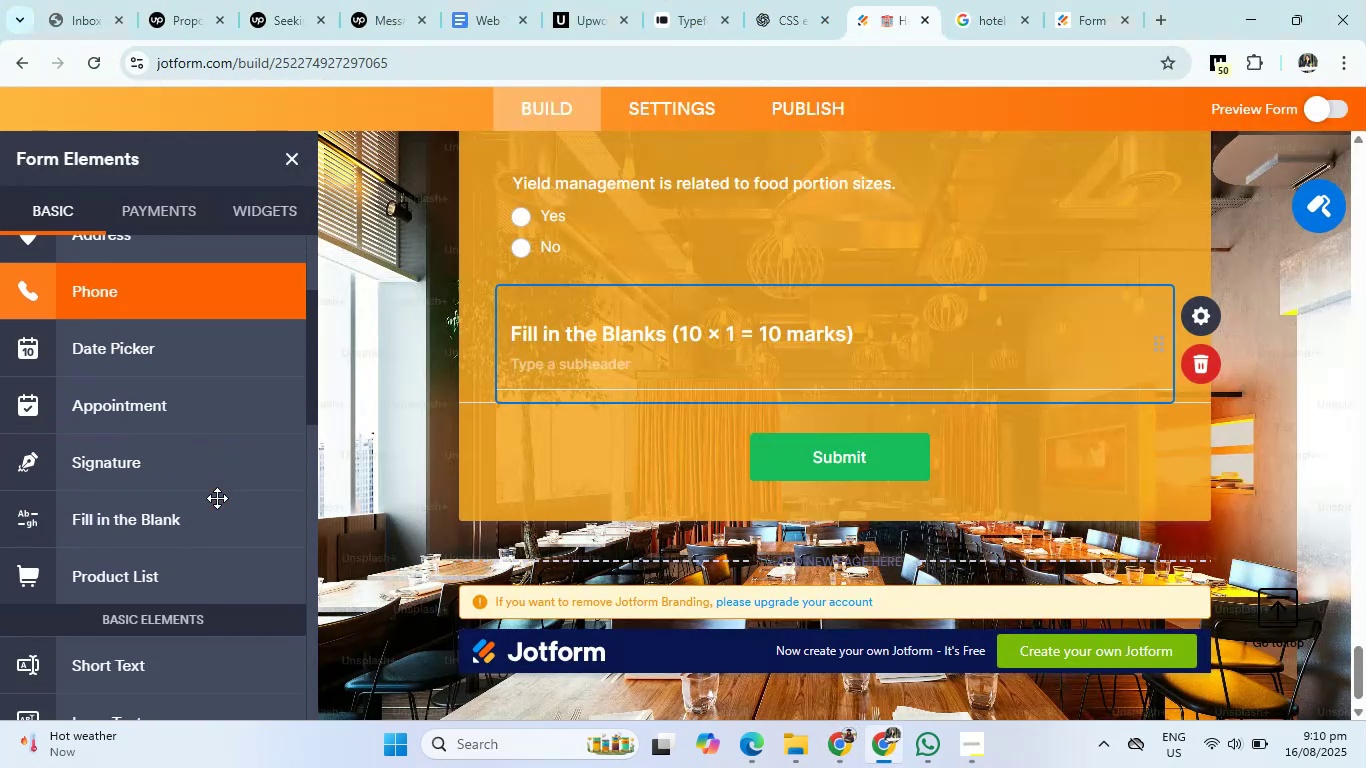 
scroll: coordinate [217, 498], scroll_direction: down, amount: 2.0
 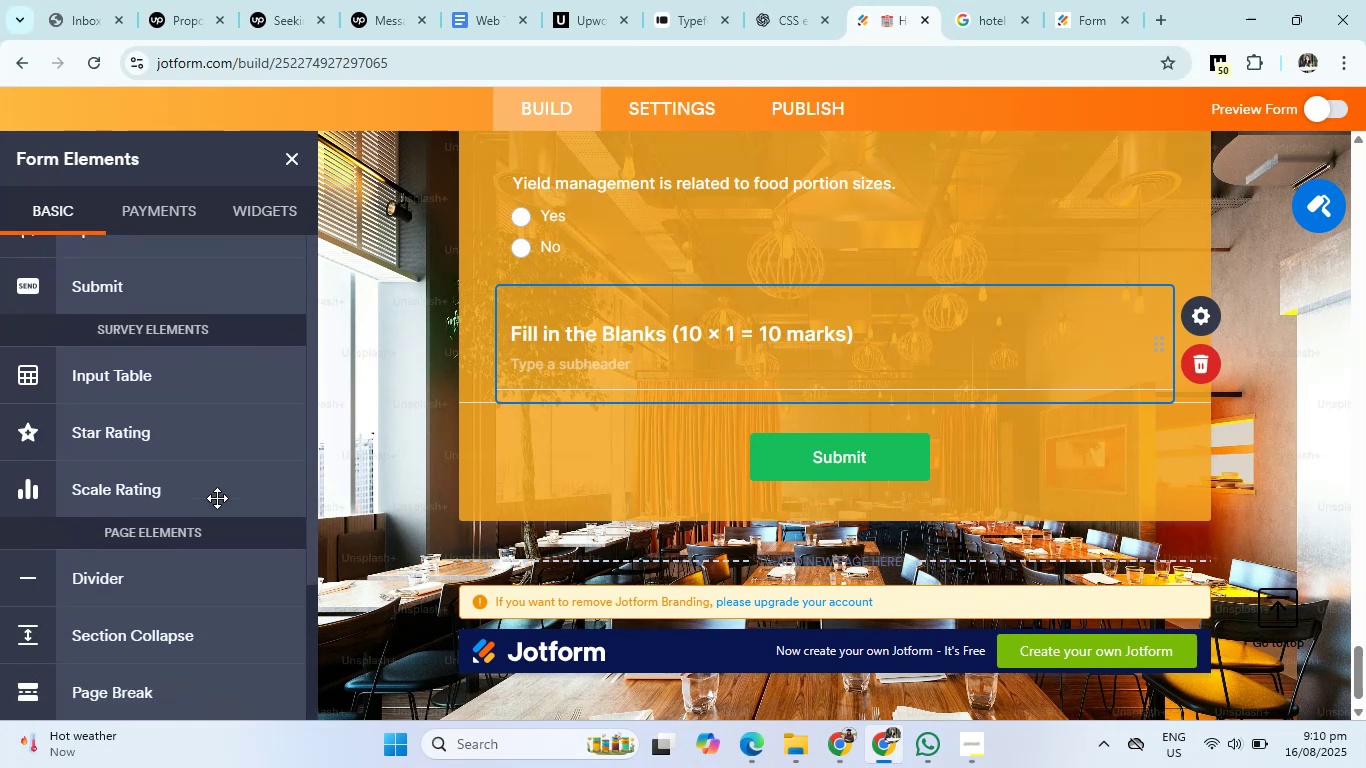 
scroll: coordinate [217, 498], scroll_direction: up, amount: 6.0
 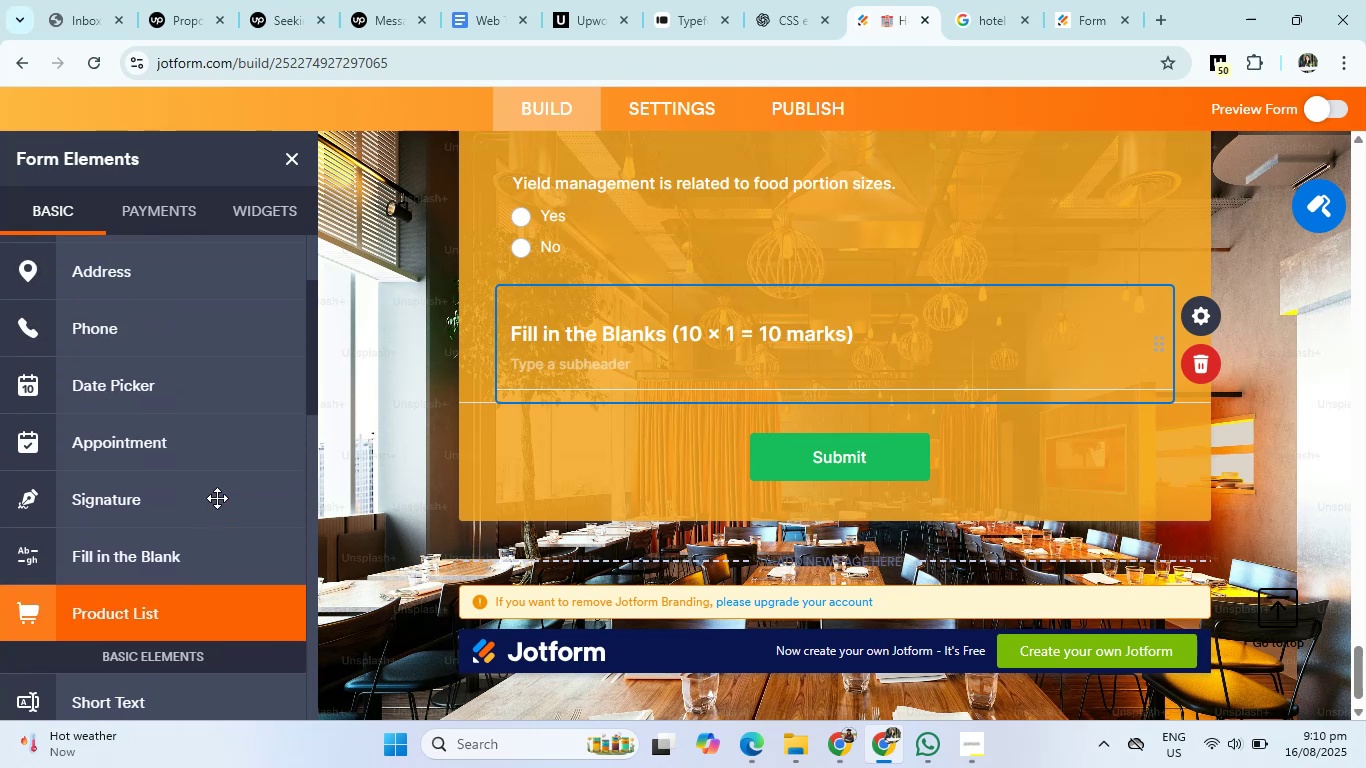 
scroll: coordinate [217, 498], scroll_direction: none, amount: 0.0
 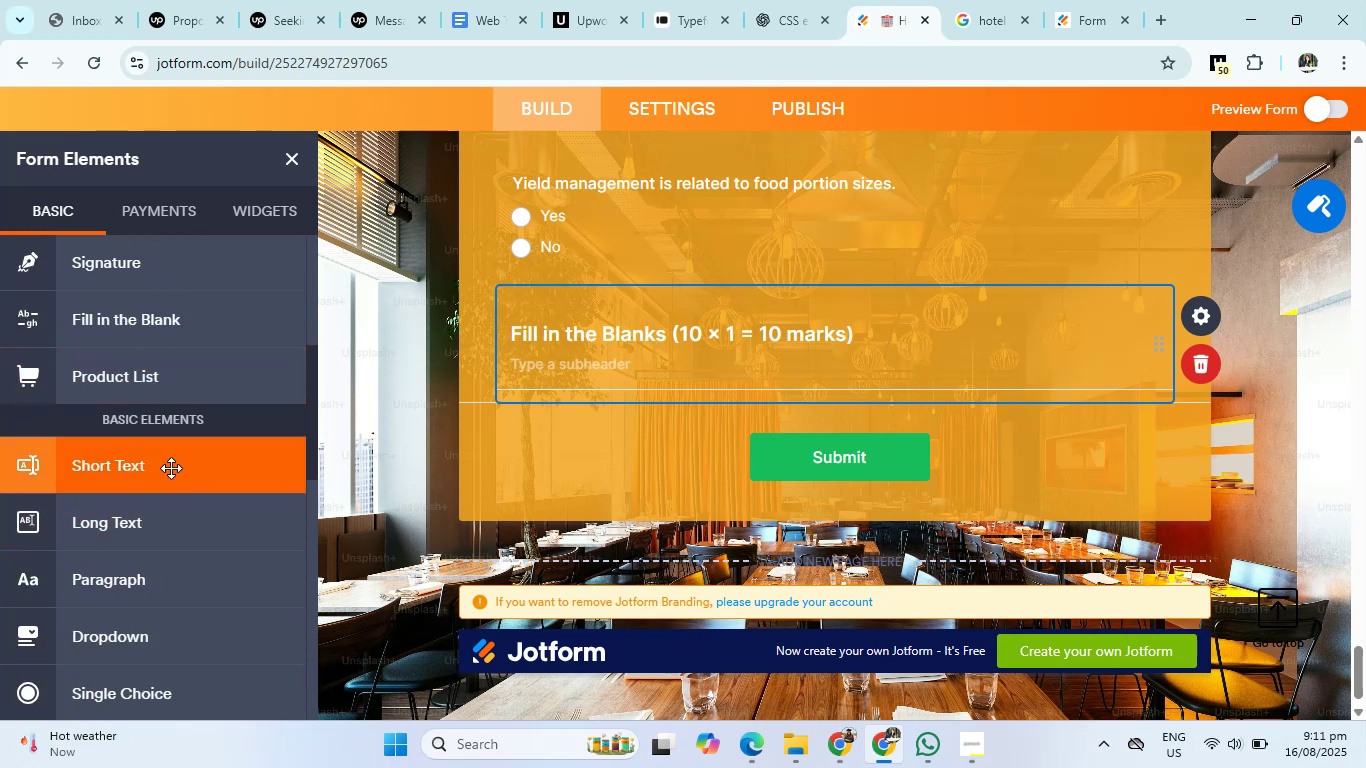 
left_click([171, 468])
 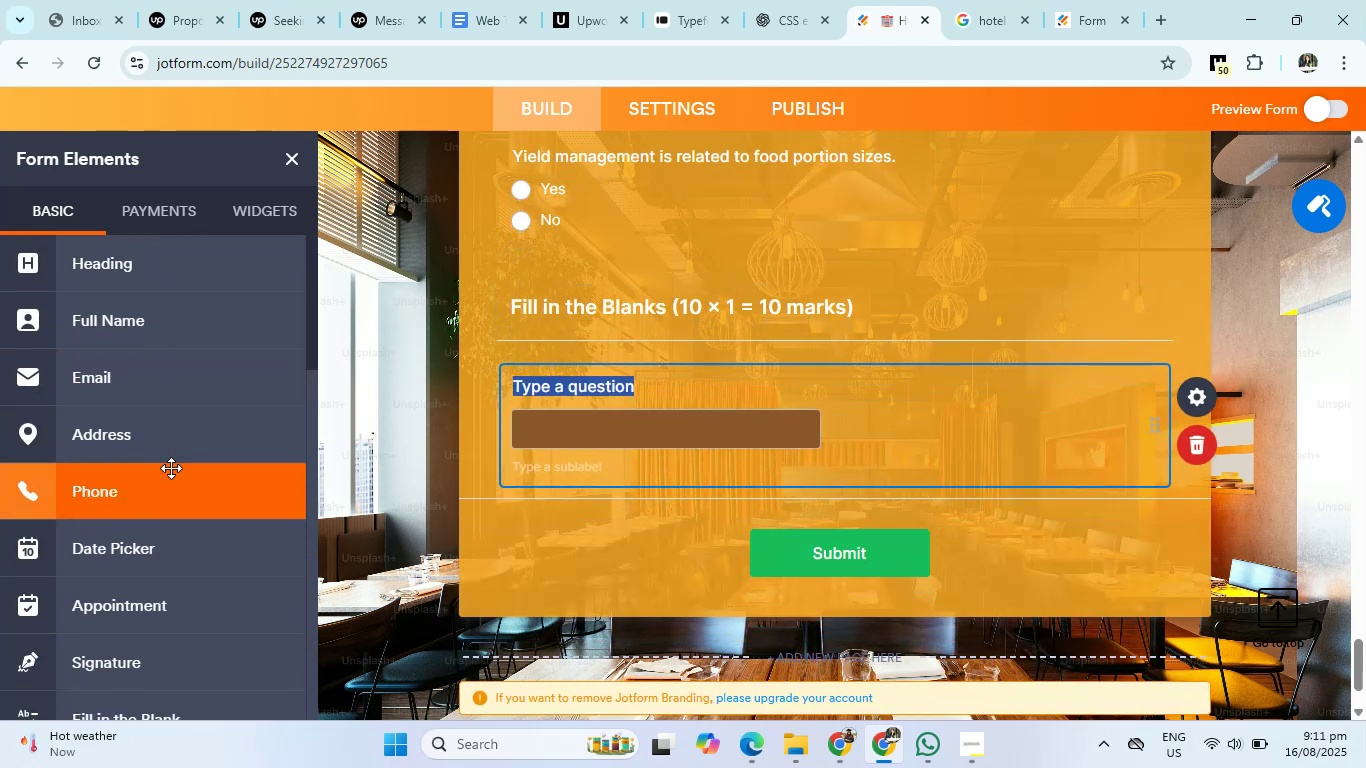 
key(Unknown)
 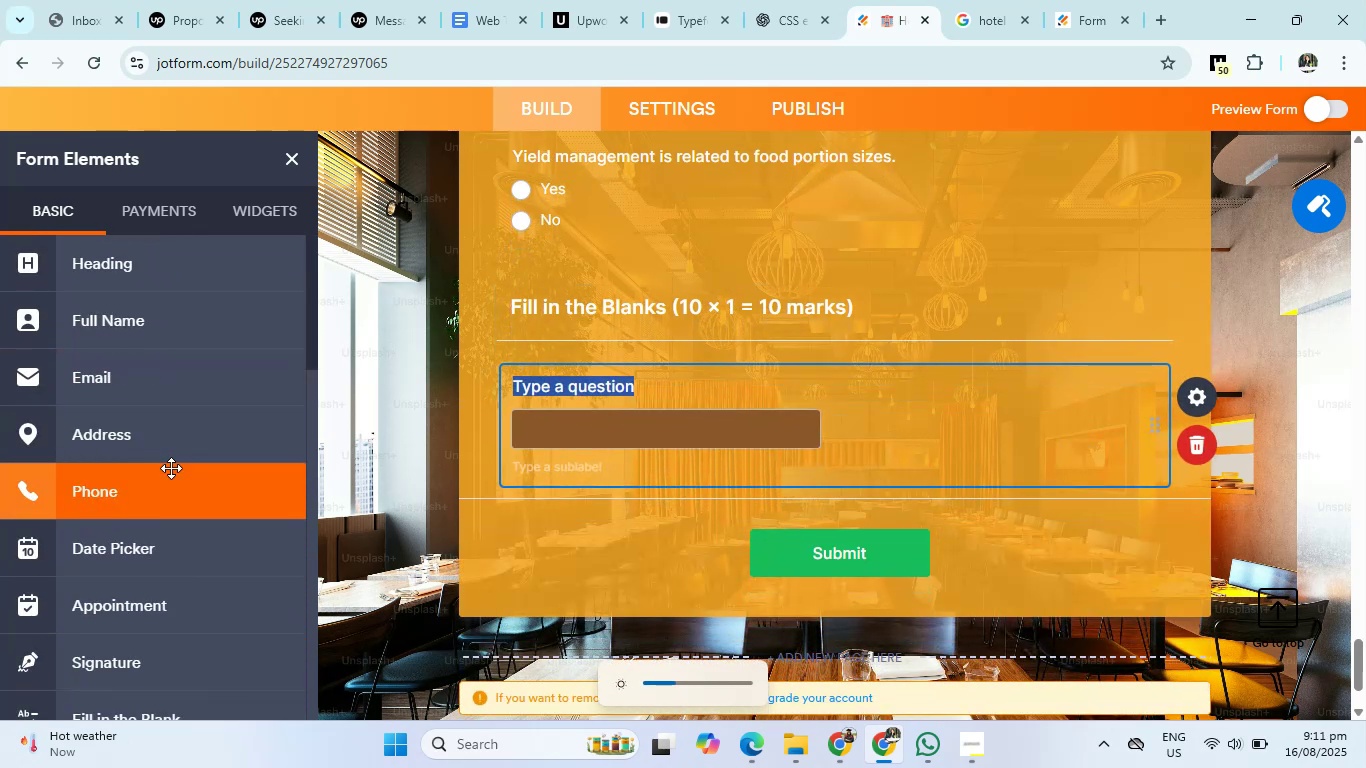 
key(Unknown)
 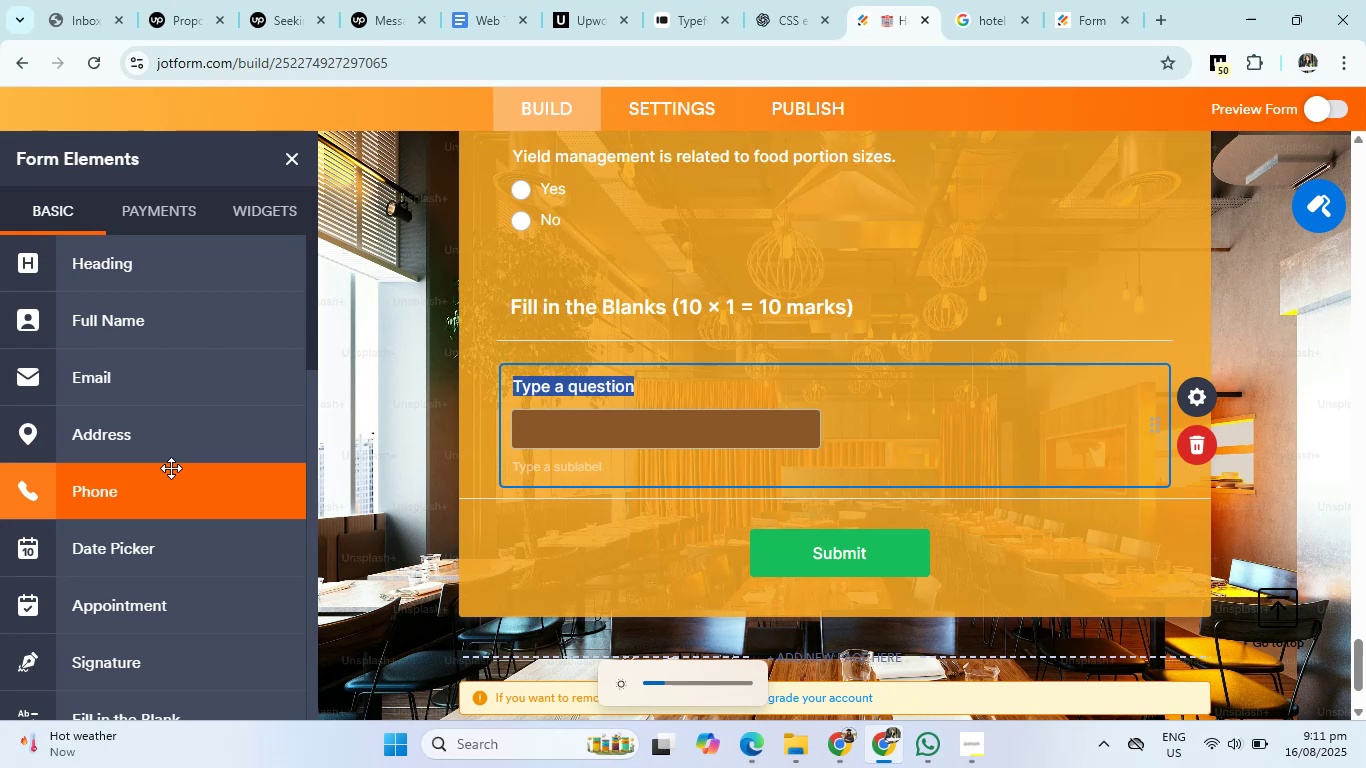 
key(Unknown)
 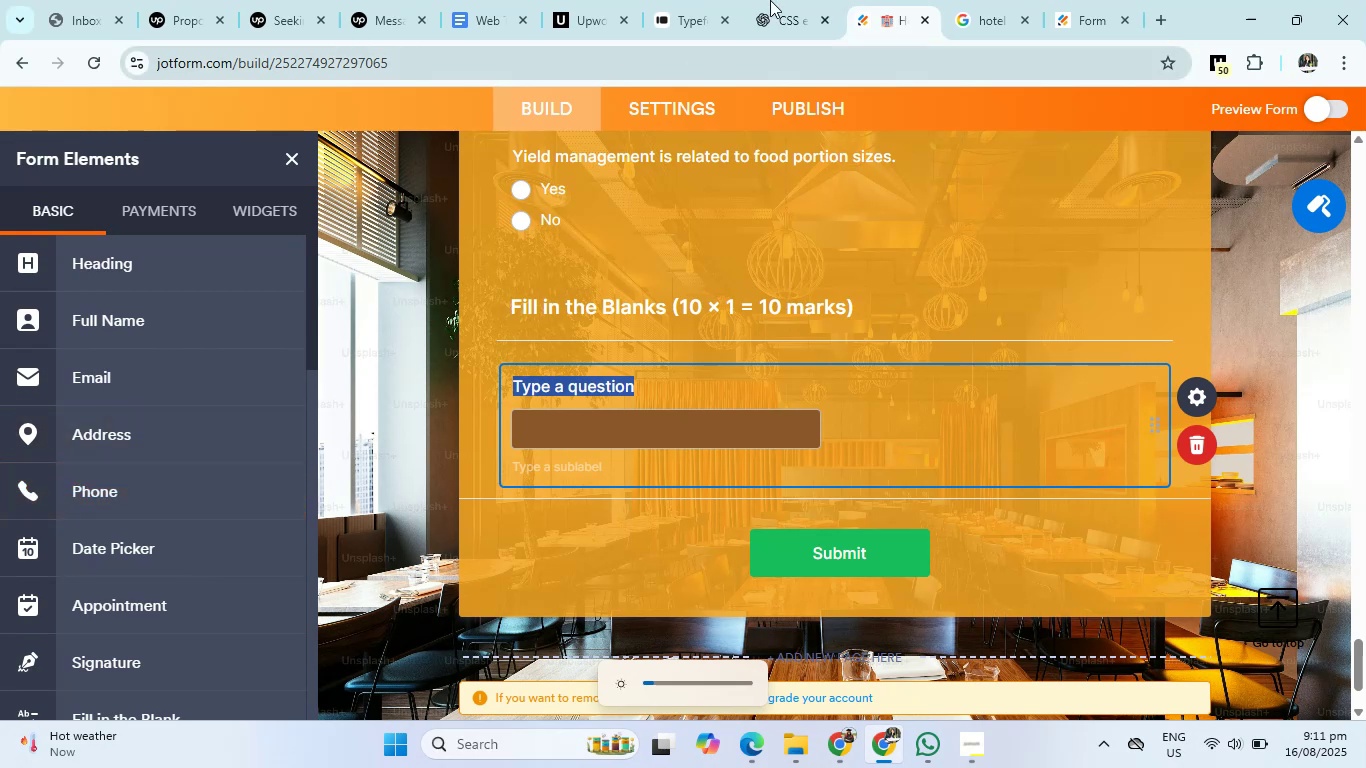 
left_click([776, 0])
 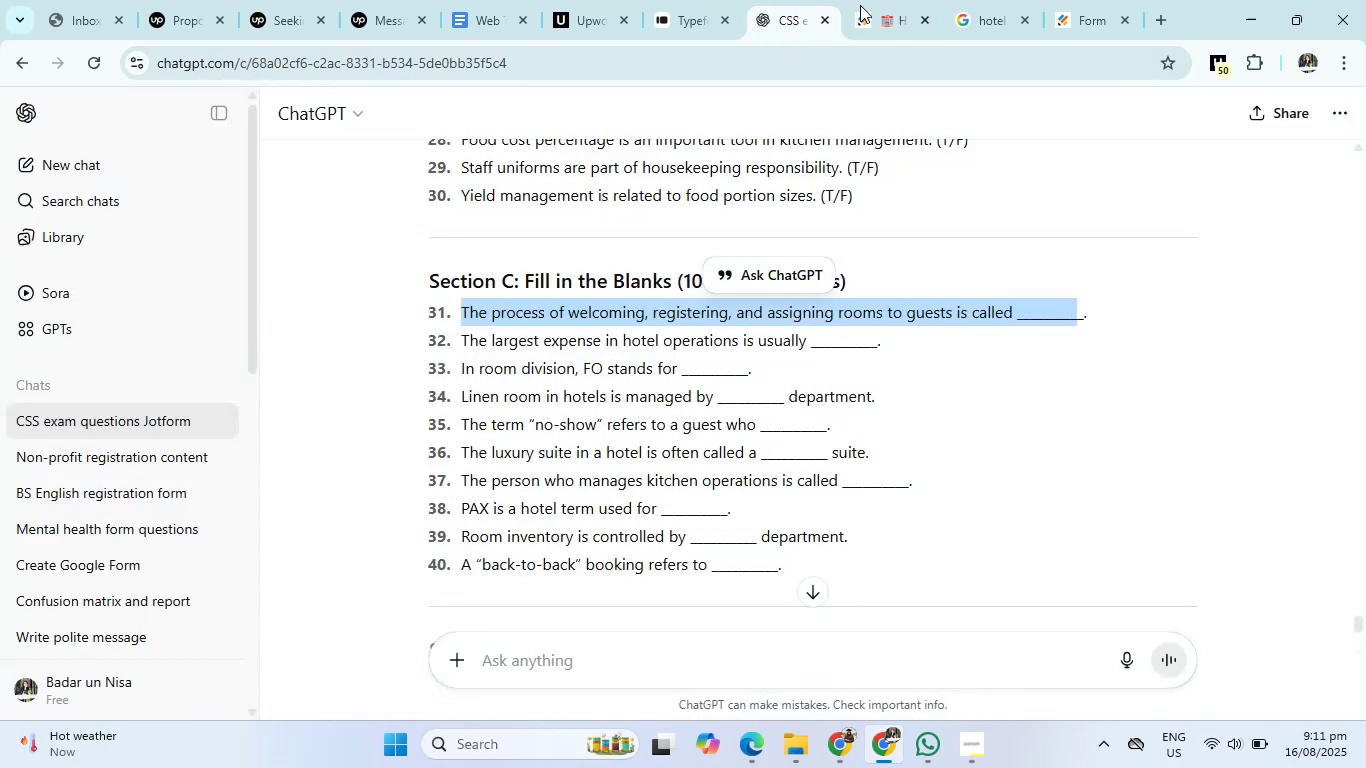 
left_click([905, 4])
 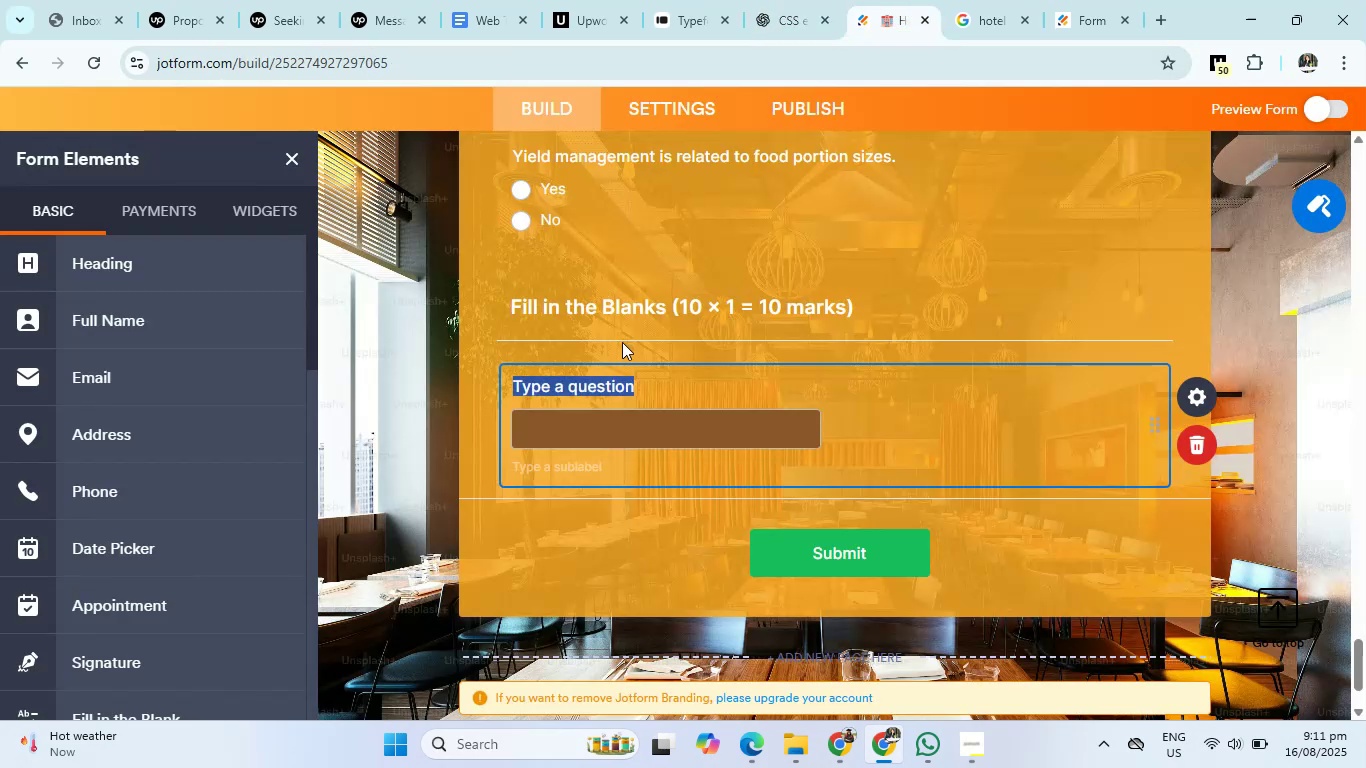 
key(Backspace)
type(The Process of welcoming, [VolumeUp][VolumeUp][VolumeUp][VolumeUp][VolumeUp][VolumeUp][VolumeUp])
 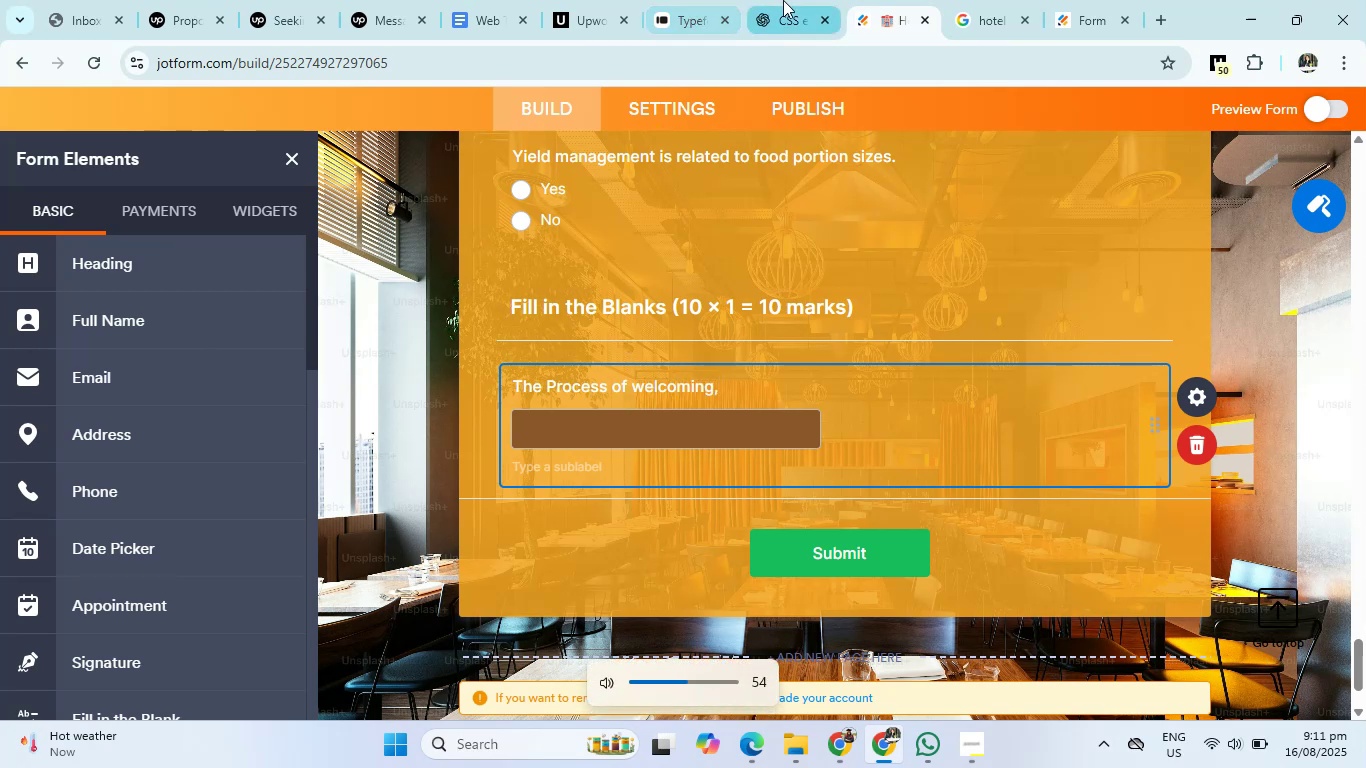 
left_click([783, 0])
 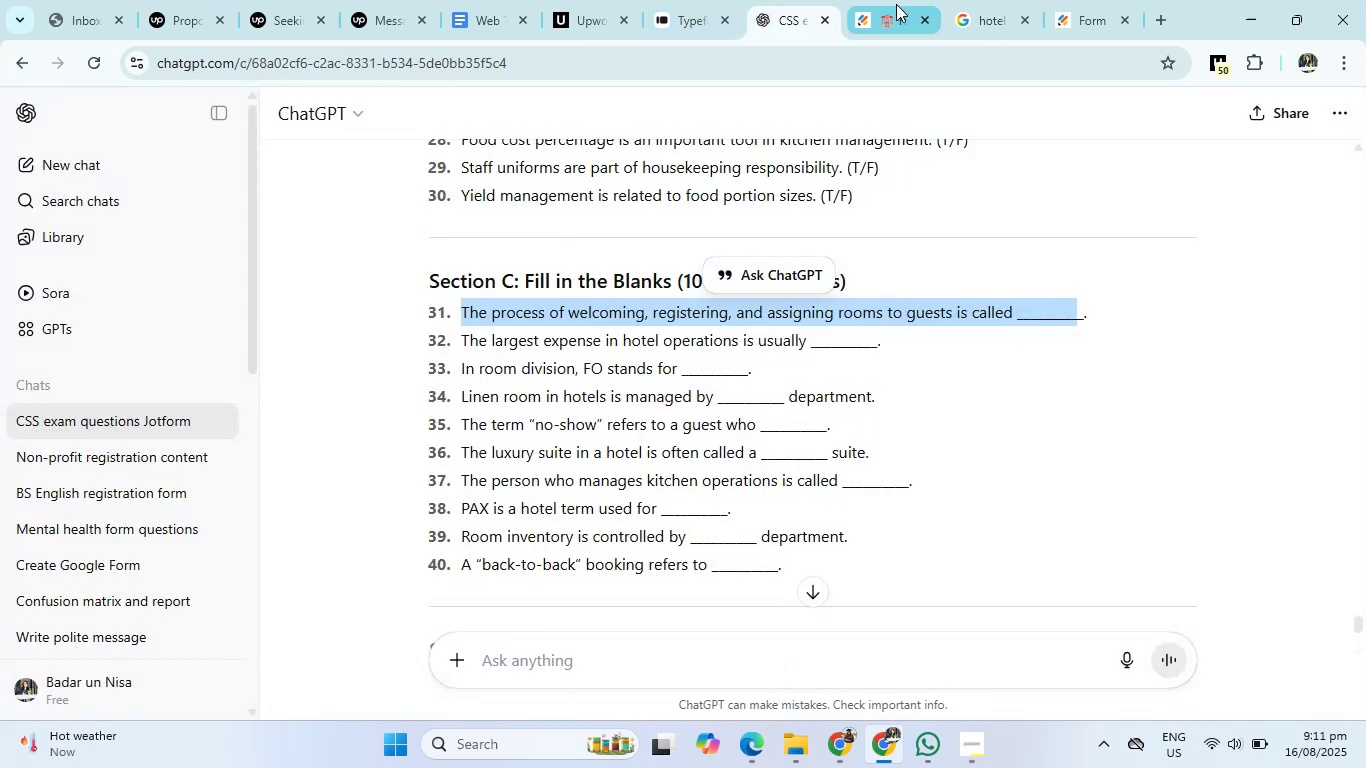 
left_click([897, 5])
 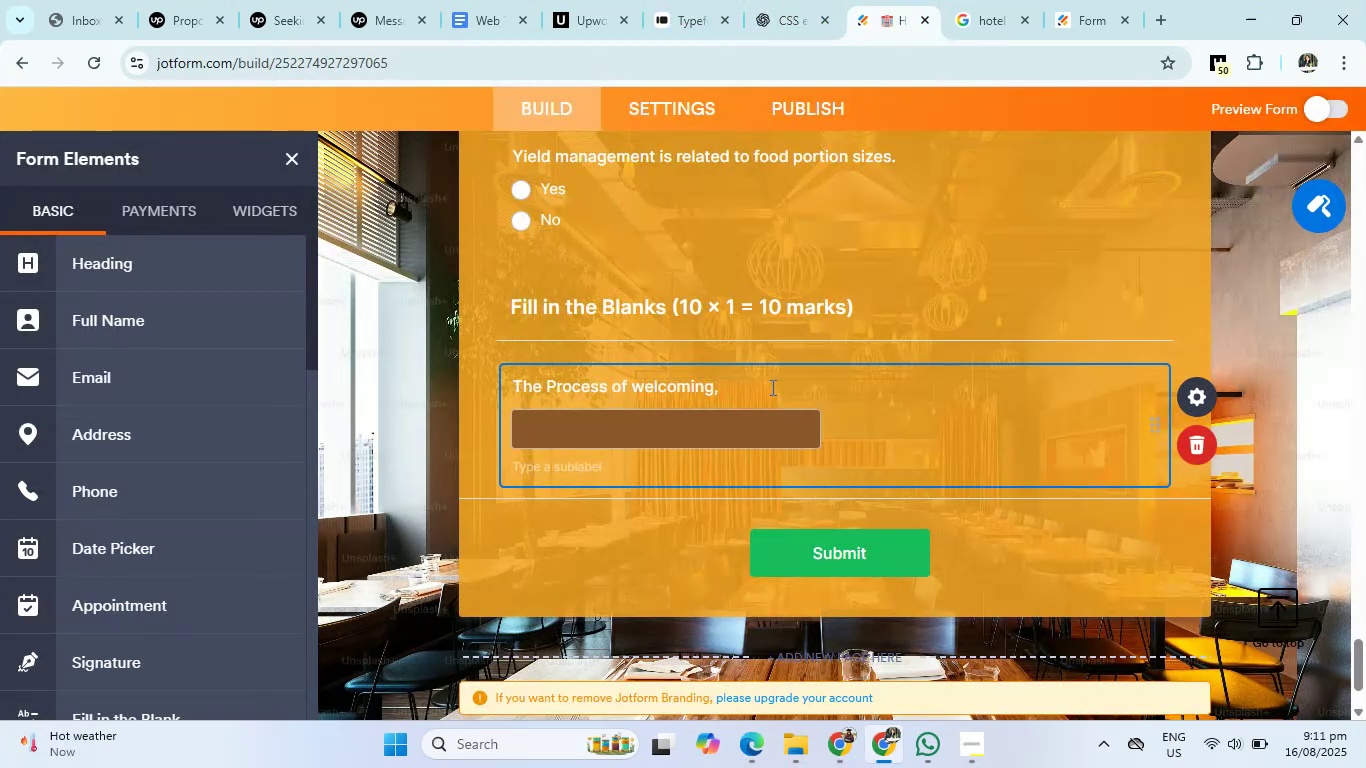 
left_click([771, 387])
 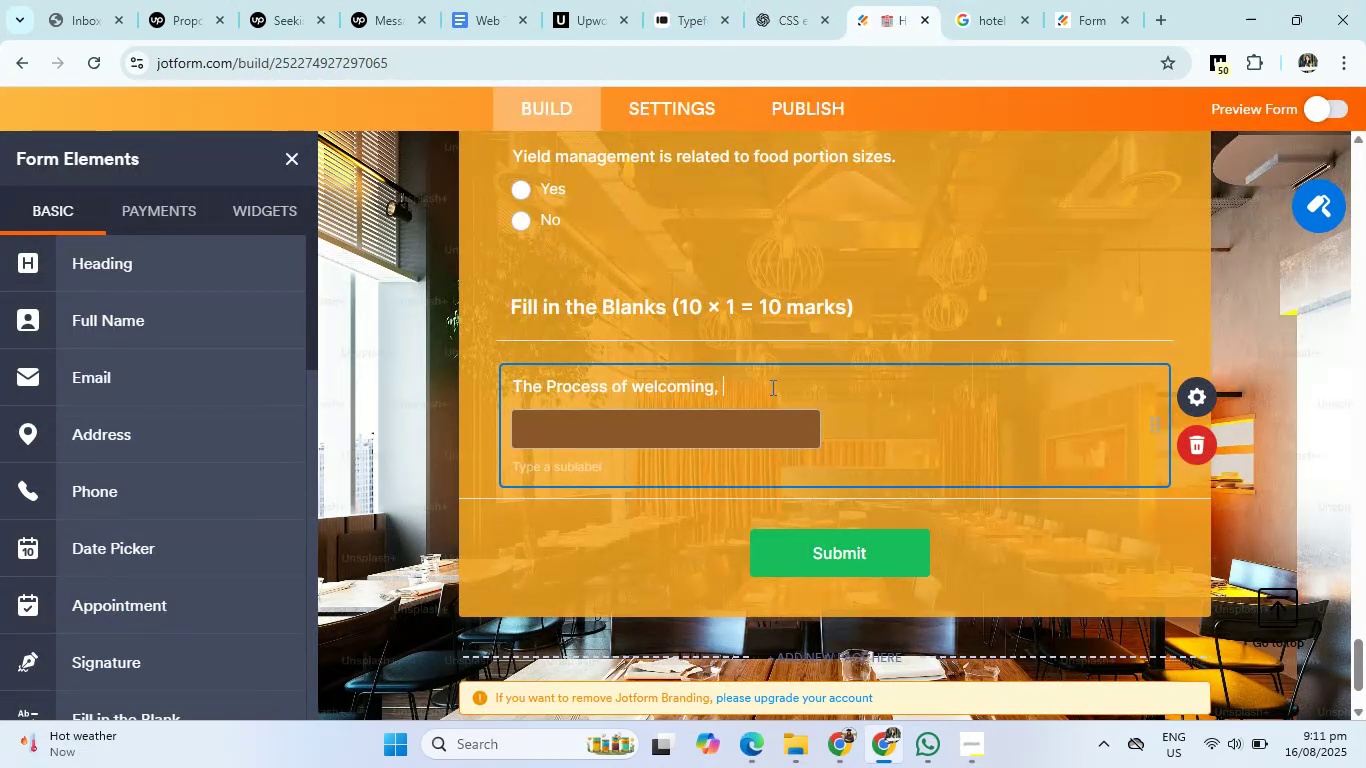 
type(registring and assigning )
 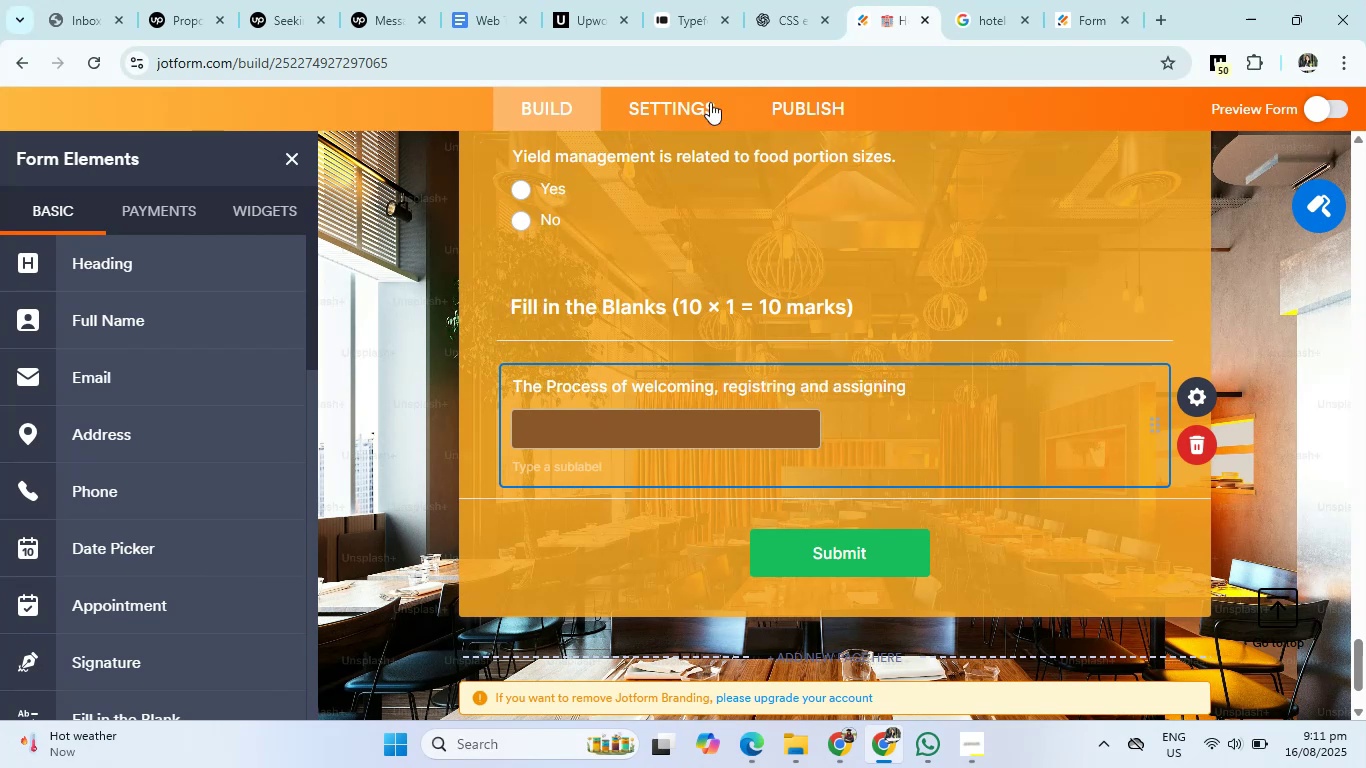 
left_click([784, 0])
 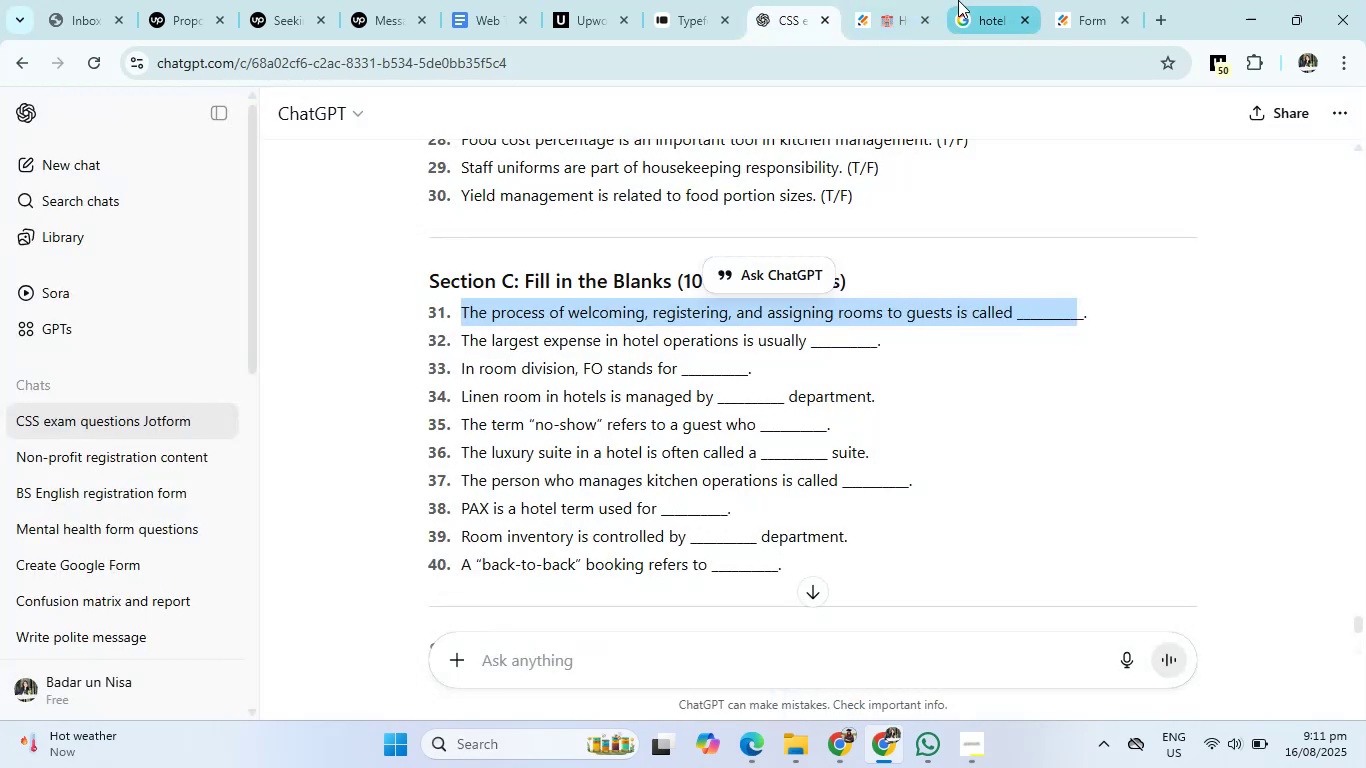 
left_click([893, 0])
 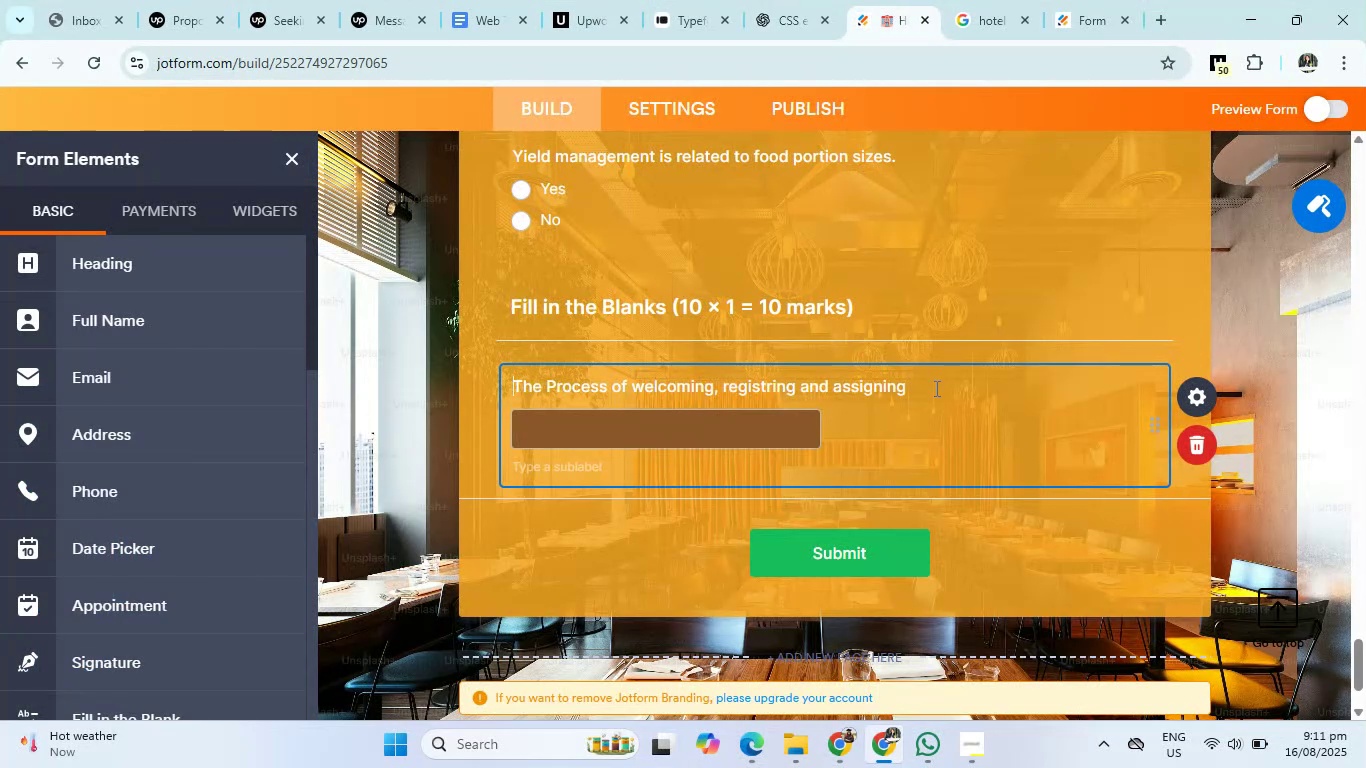 
left_click([935, 391])
 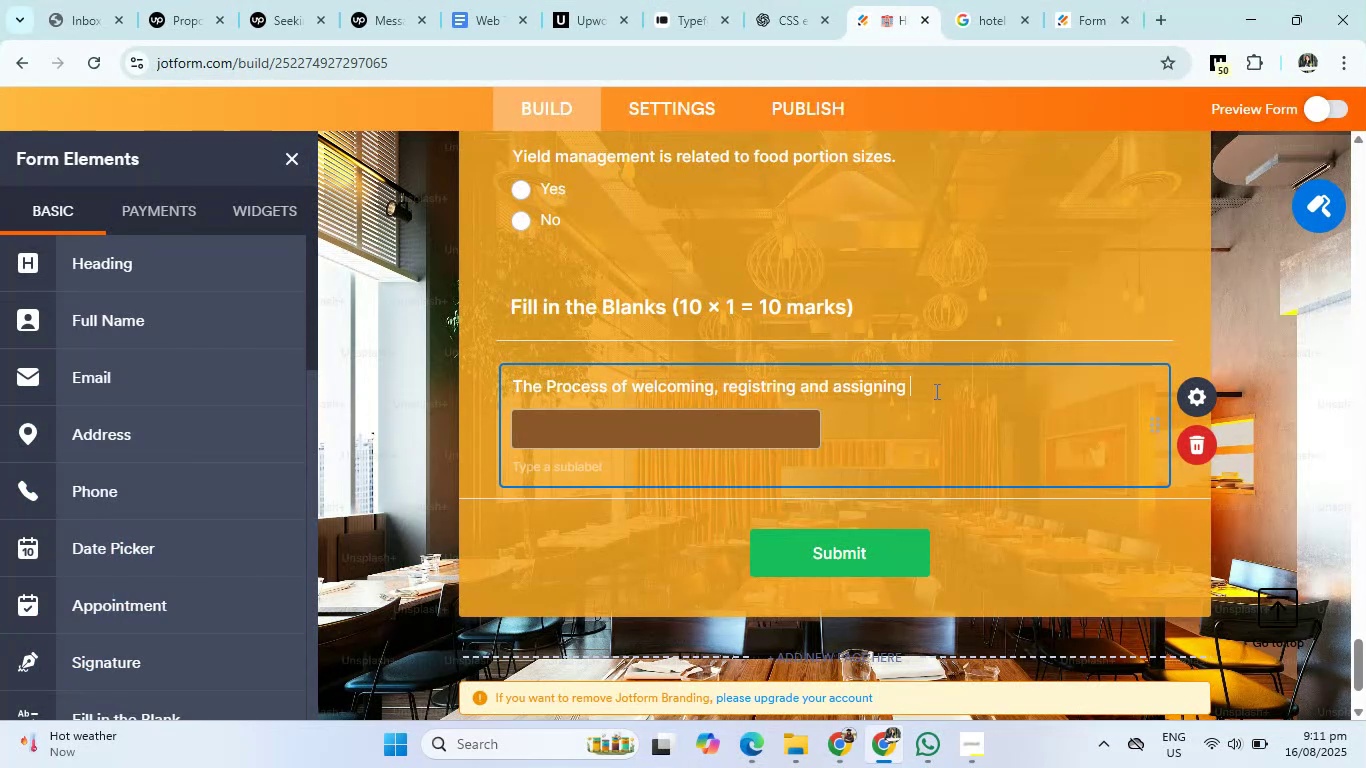 
type(rooms to guest is calles)
key(Backspace)
type(d)
 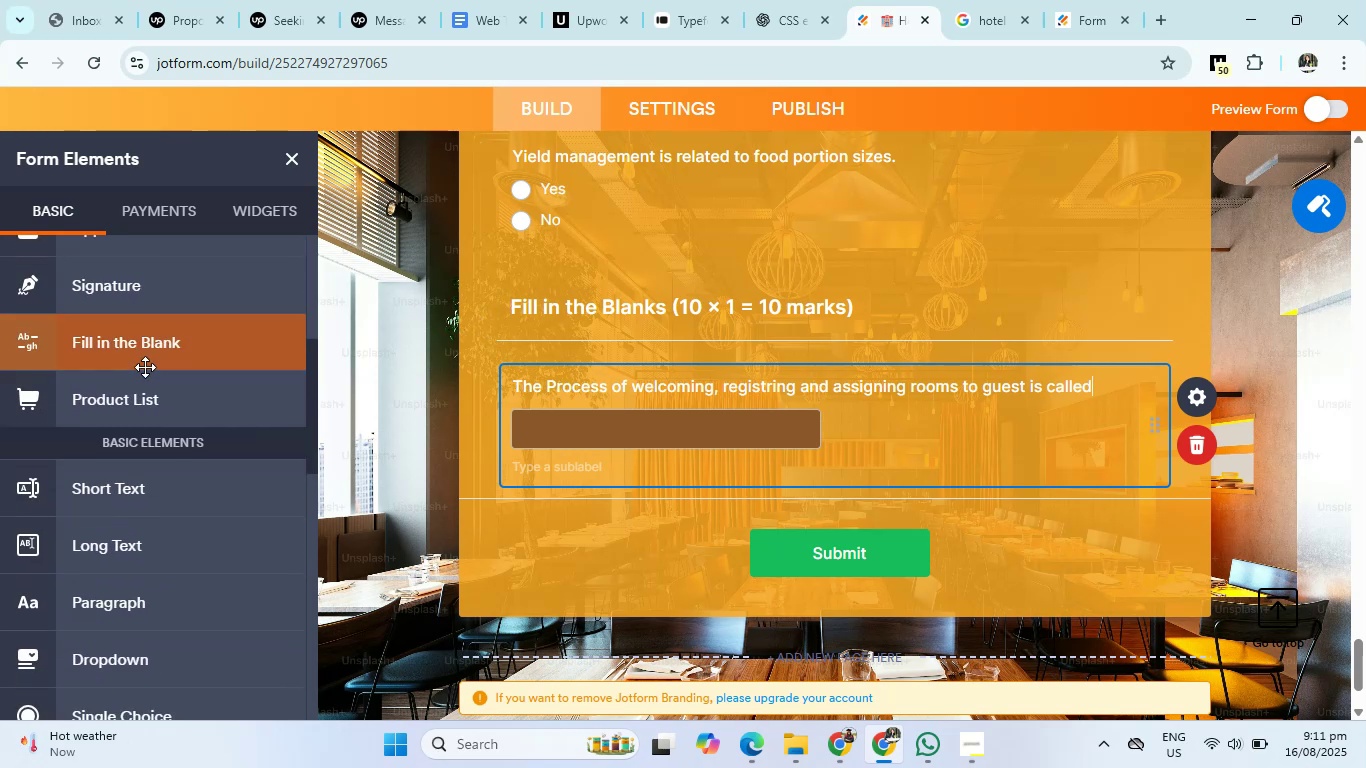 
left_click([128, 363])
 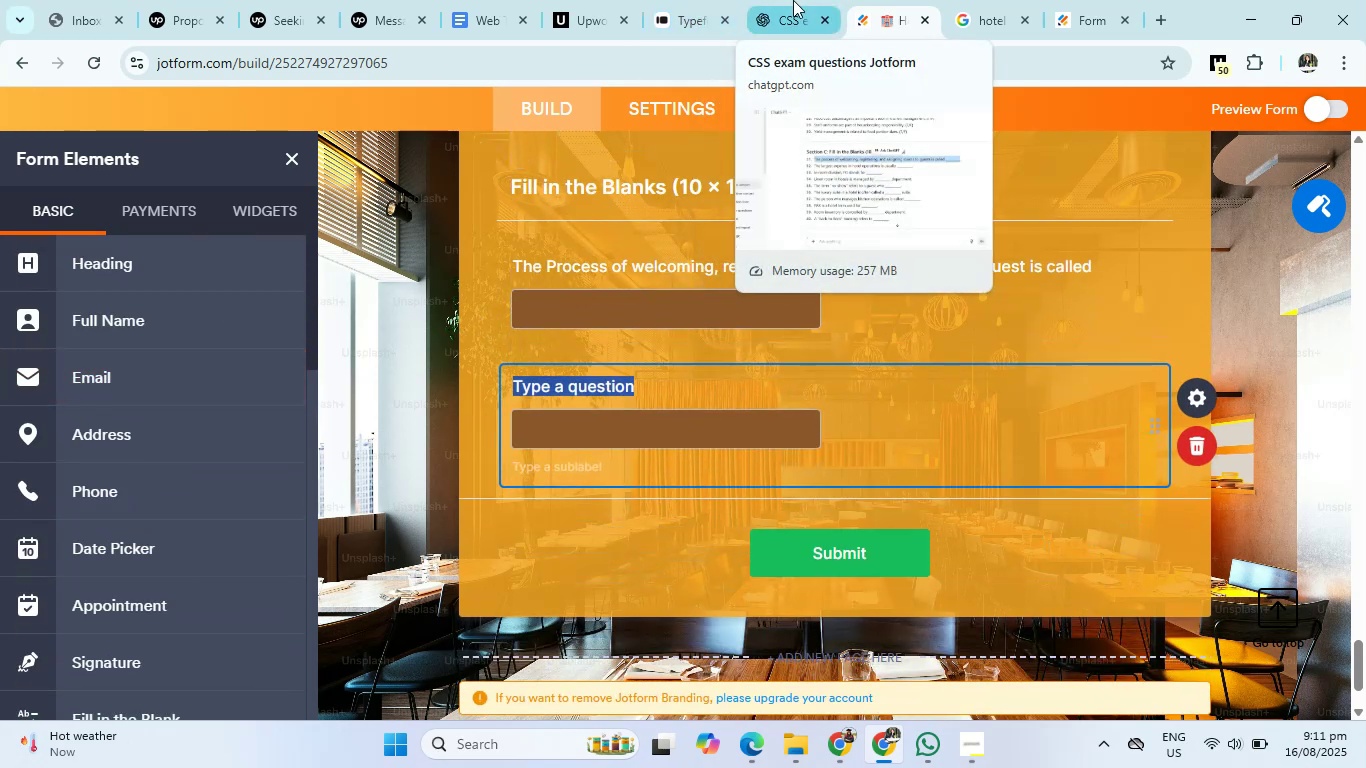 
left_click([793, 0])
 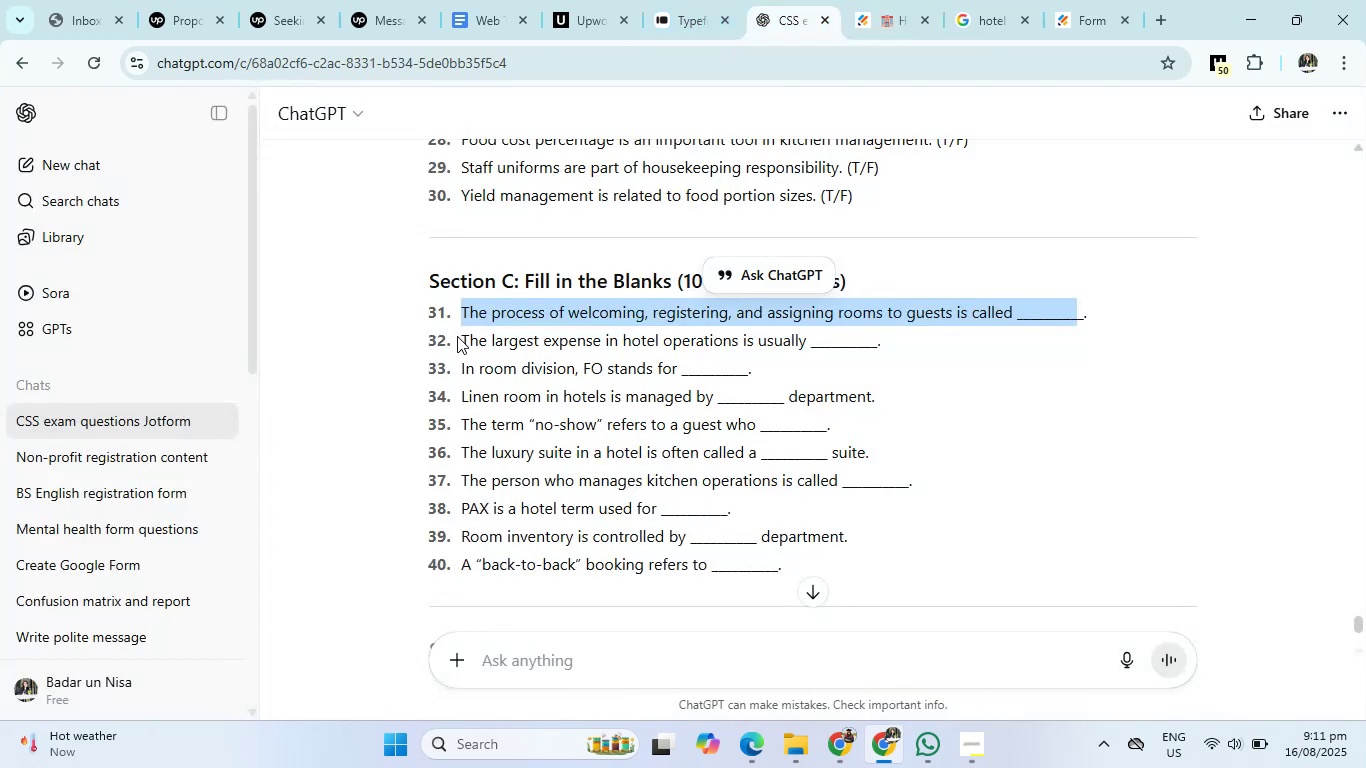 
left_click_drag(start_coordinate=[463, 339], to_coordinate=[888, 343])
 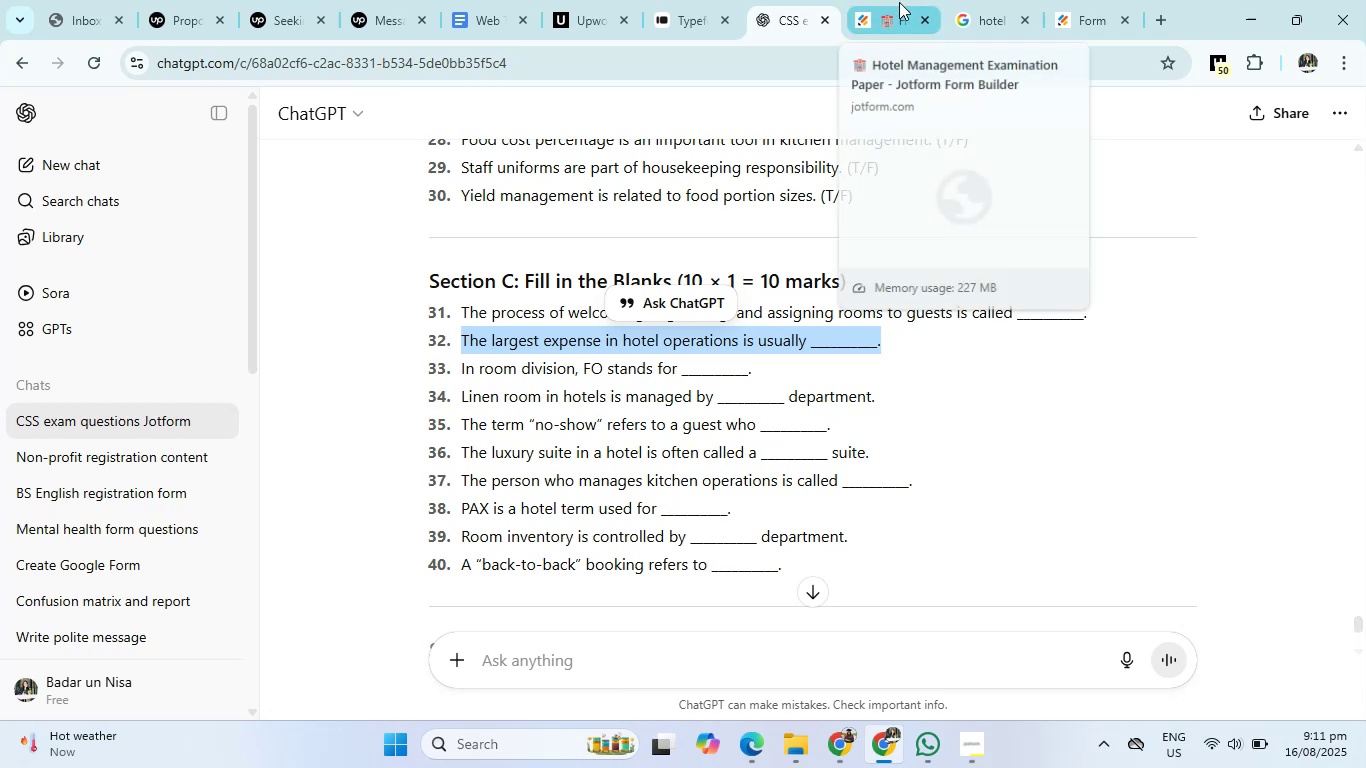 
left_click([899, 2])
 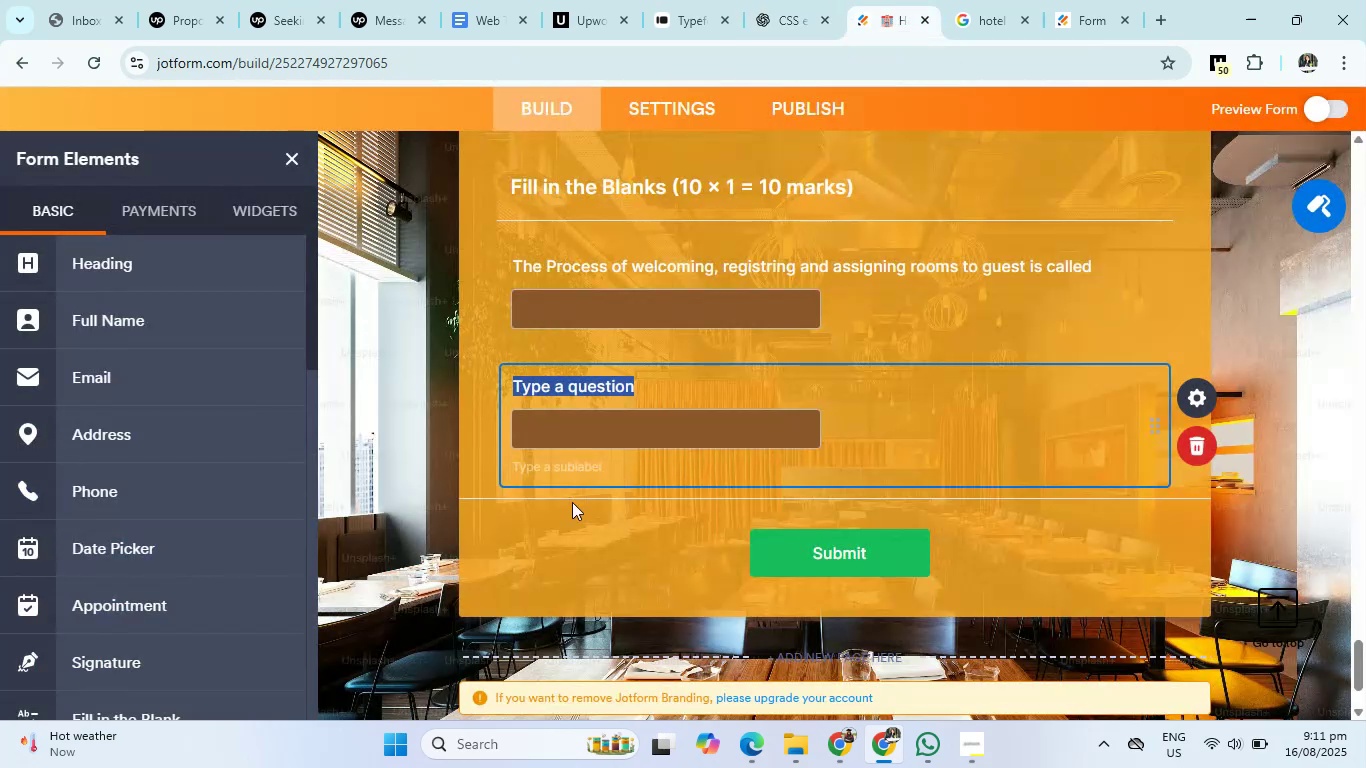 
key(Backspace)
type(The A)
key(Backspace)
type(largest expens in hotel operations)
 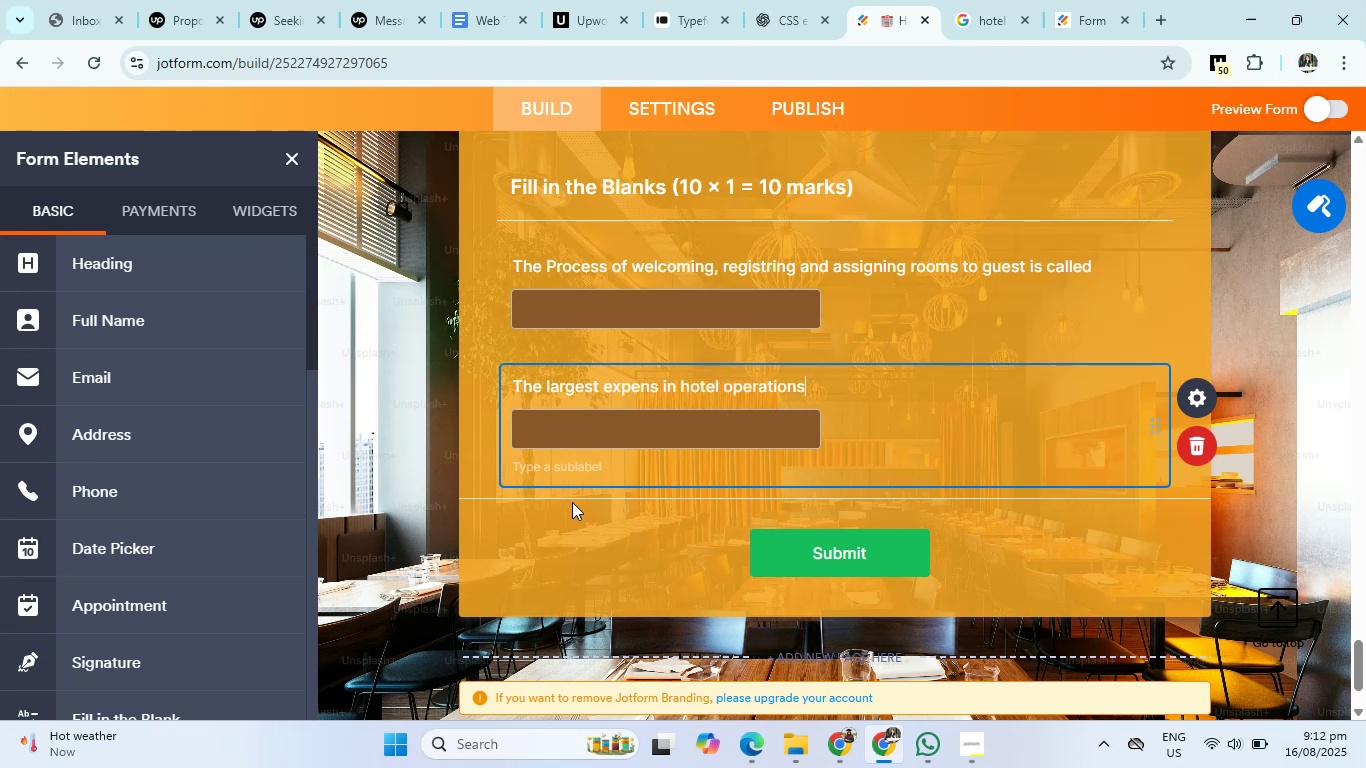 
left_click([801, 22])
 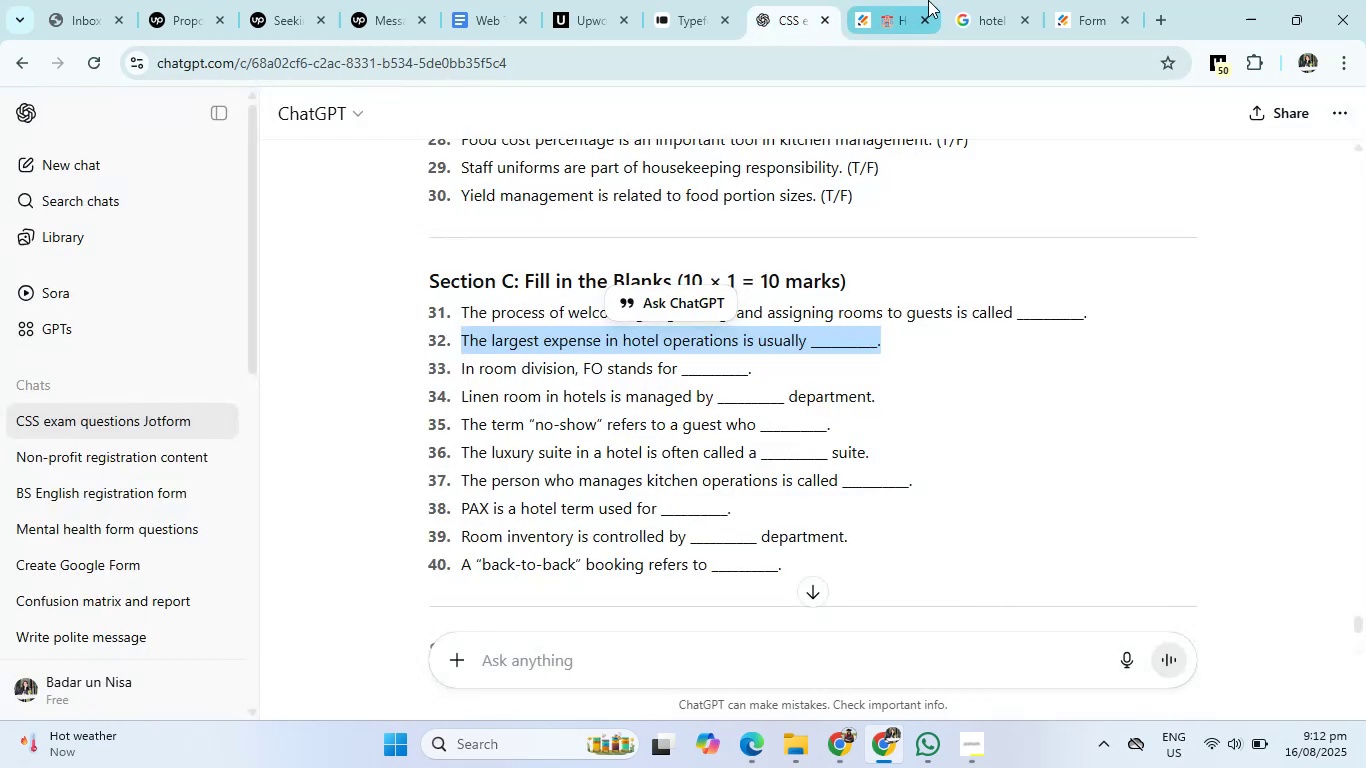 
left_click([910, 1])
 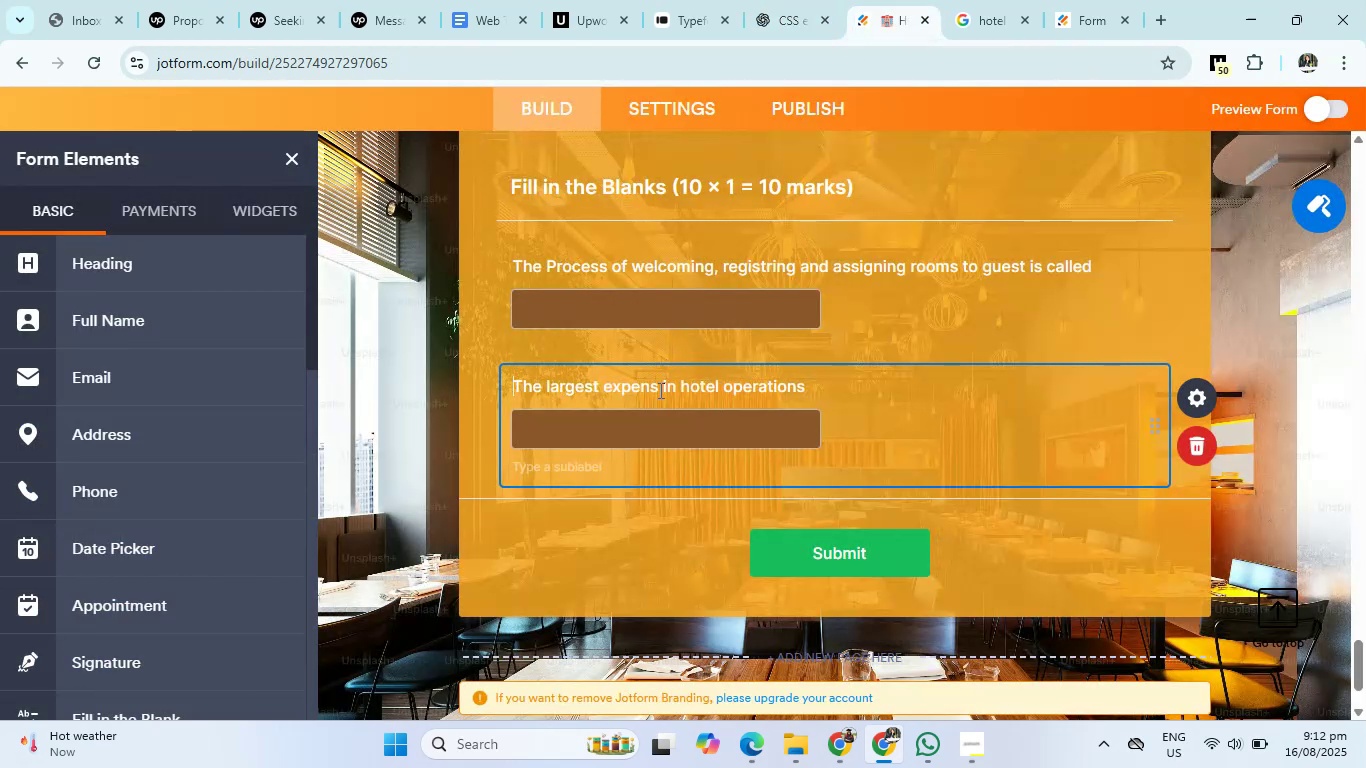 
left_click([658, 390])
 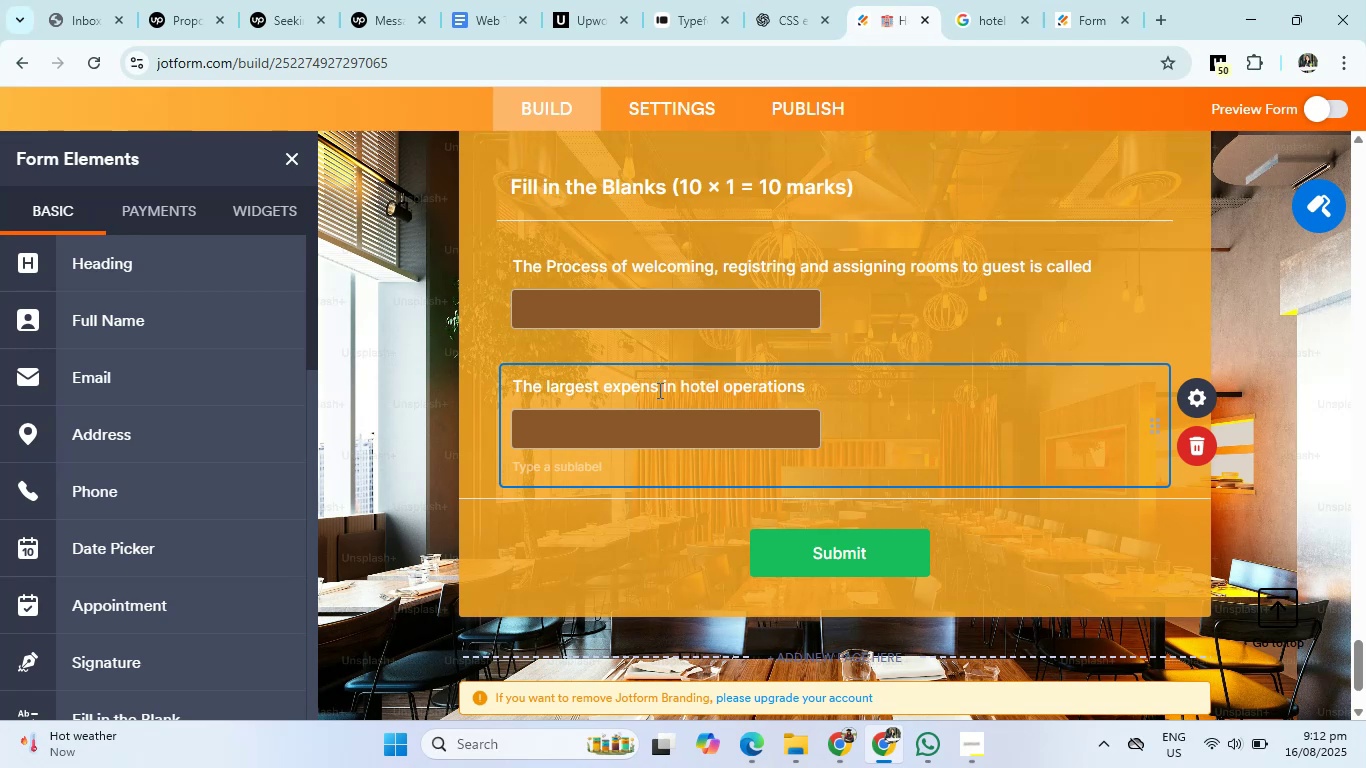 
key(E)
 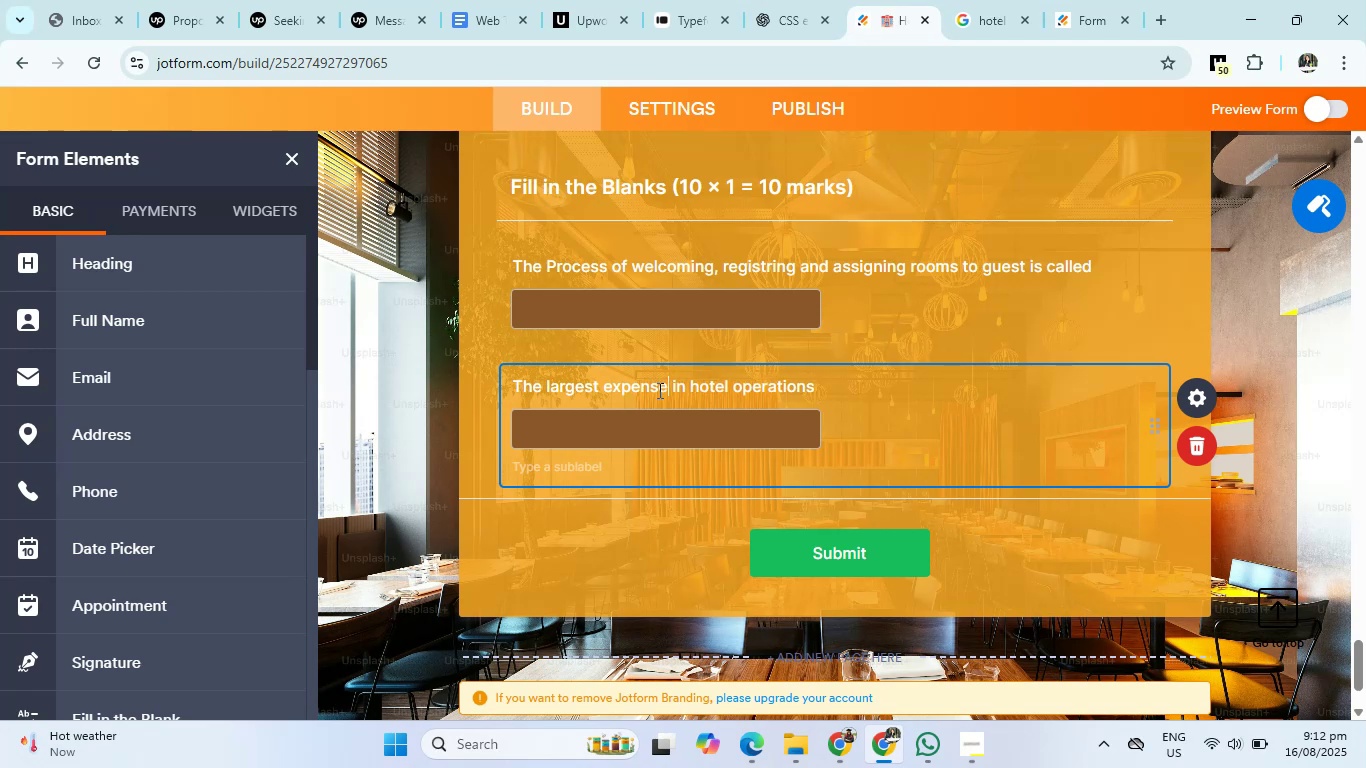 
left_click([795, 0])
 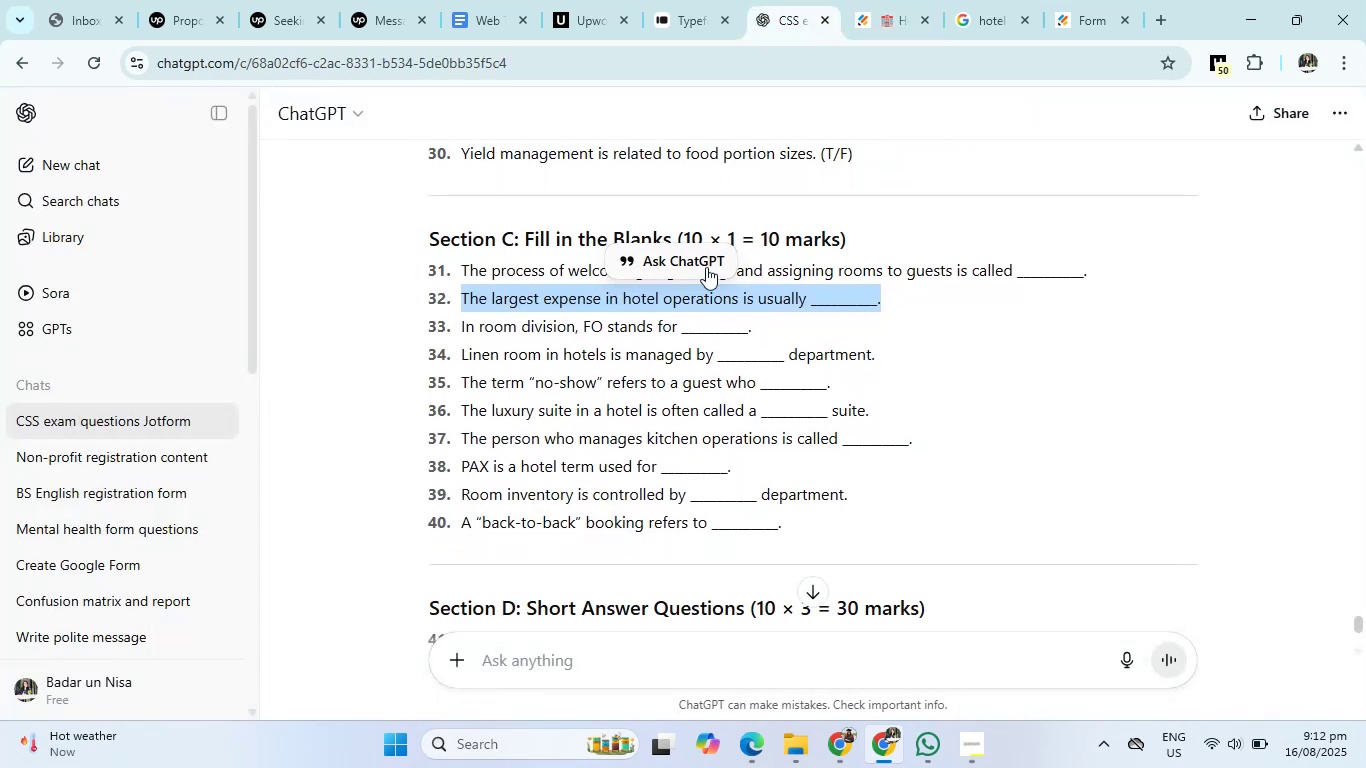 
left_click([854, 0])
 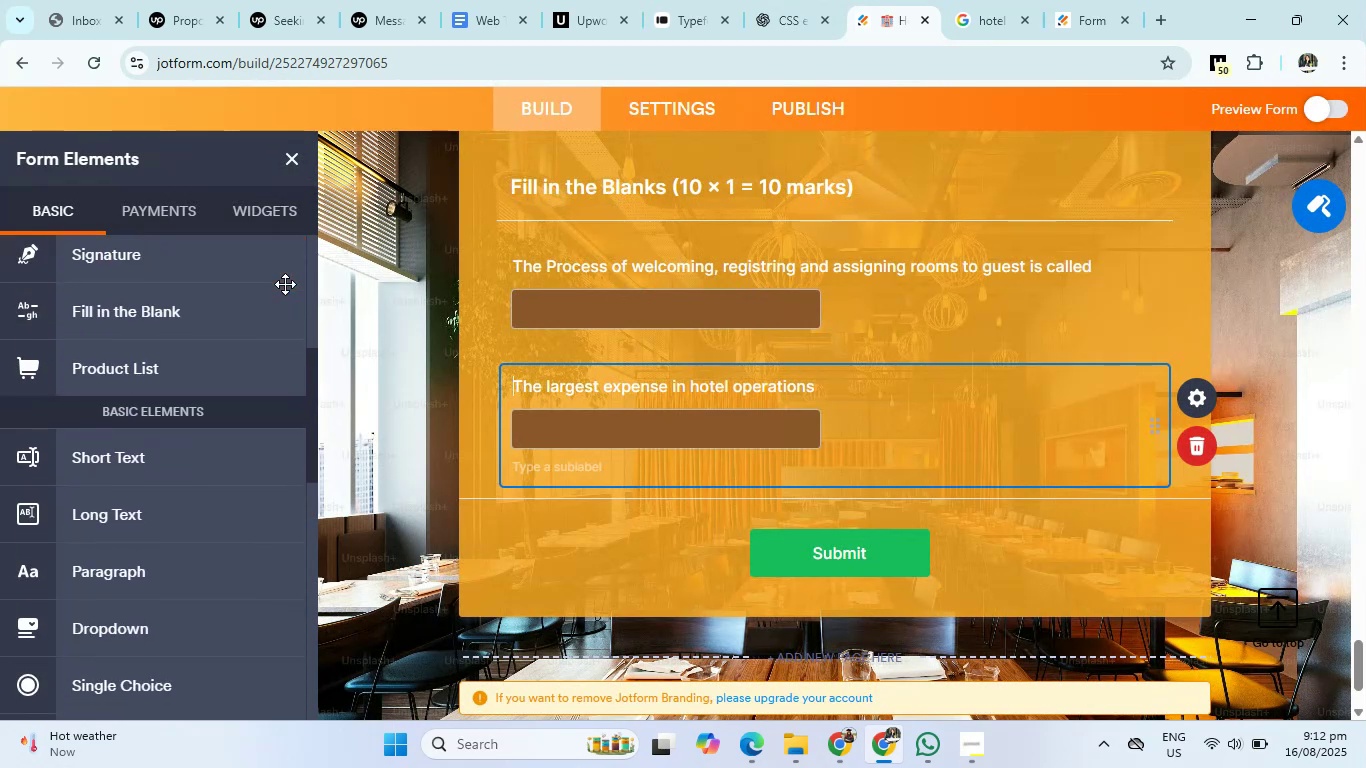 
left_click([158, 458])
 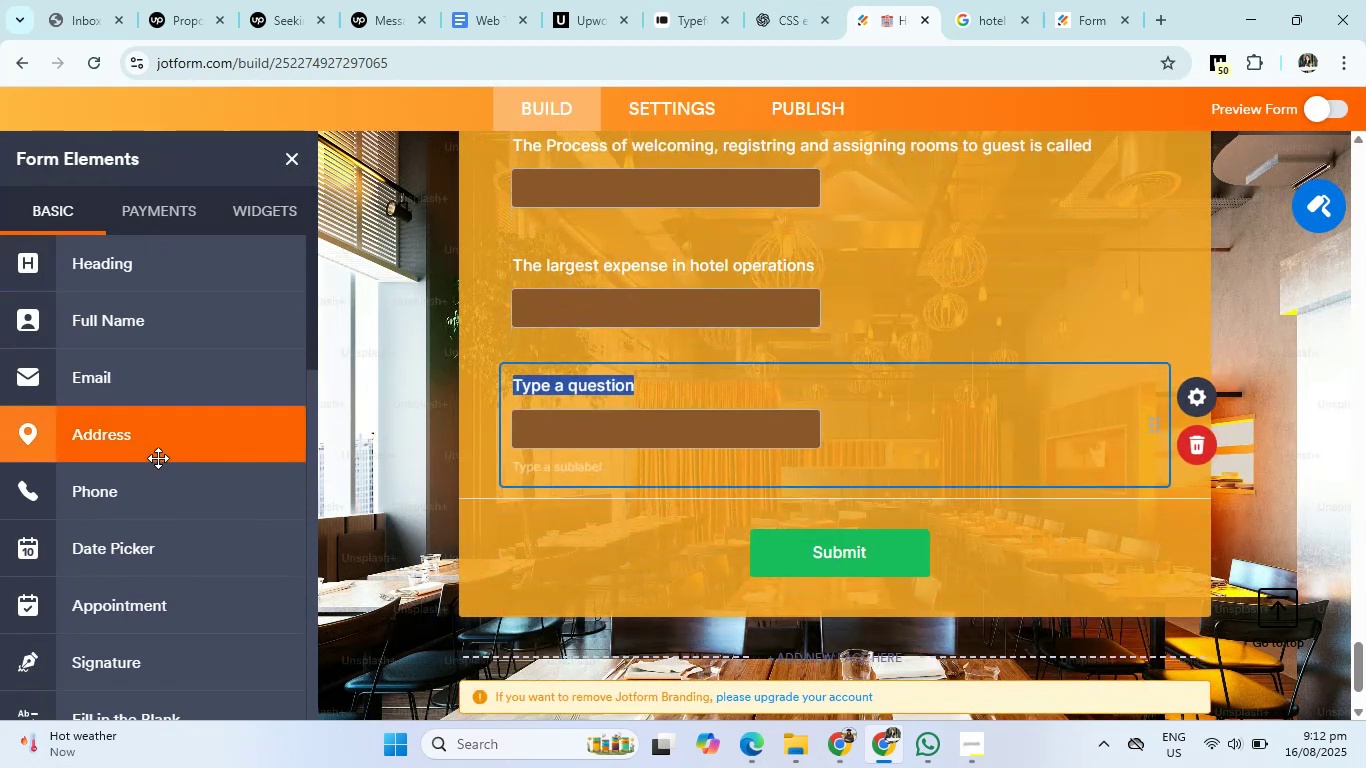 
key(Backspace)
type(In romm)
key(Backspace)
key(Backspace)
key(Backspace)
type(oom divison )
key(Backspace)
type( )
 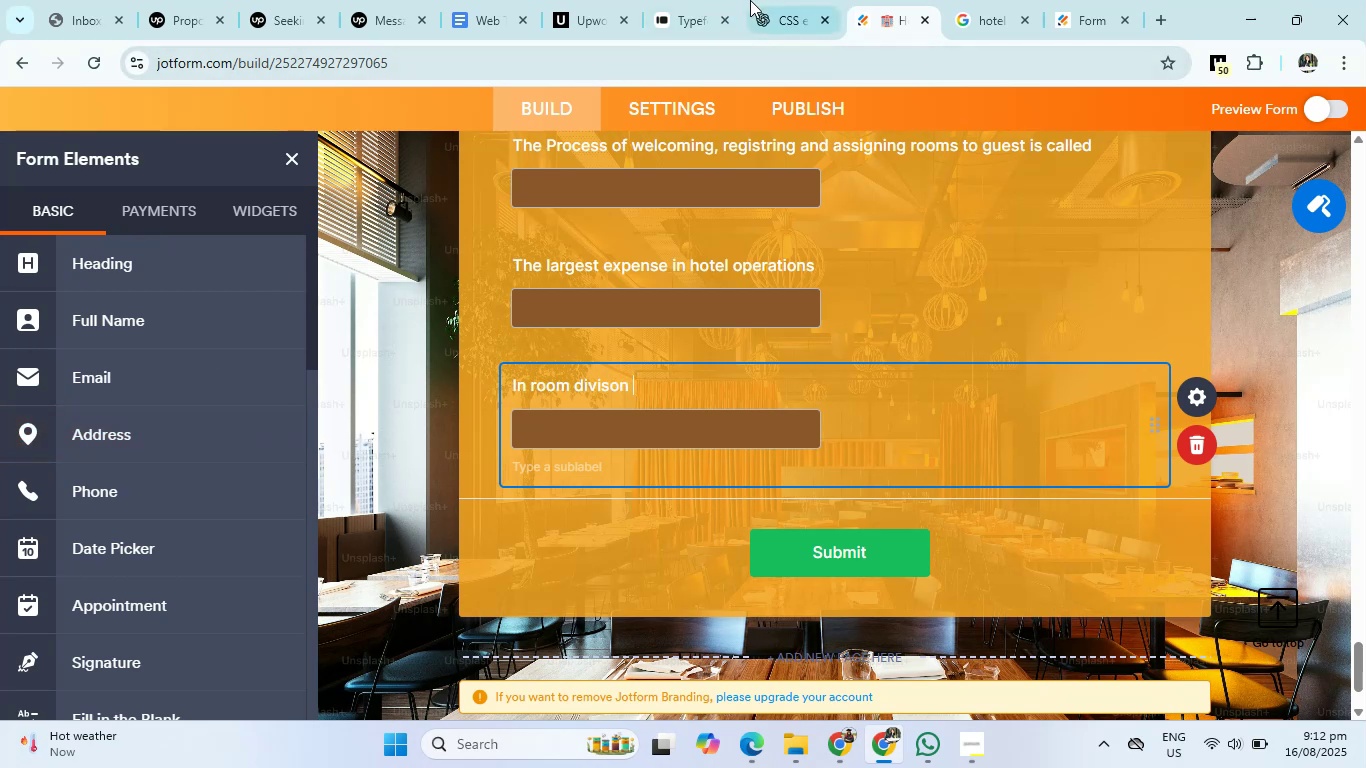 
left_click([757, 0])
 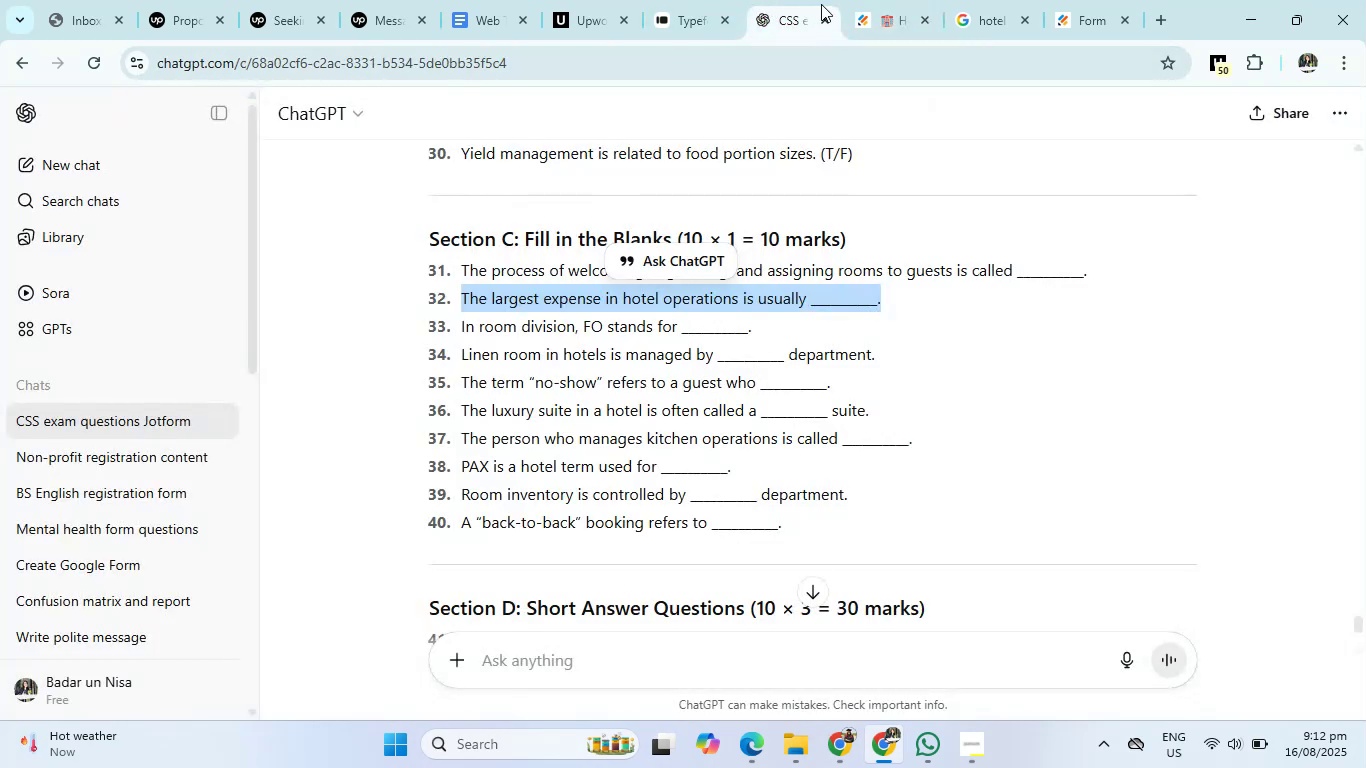 
left_click([879, 6])
 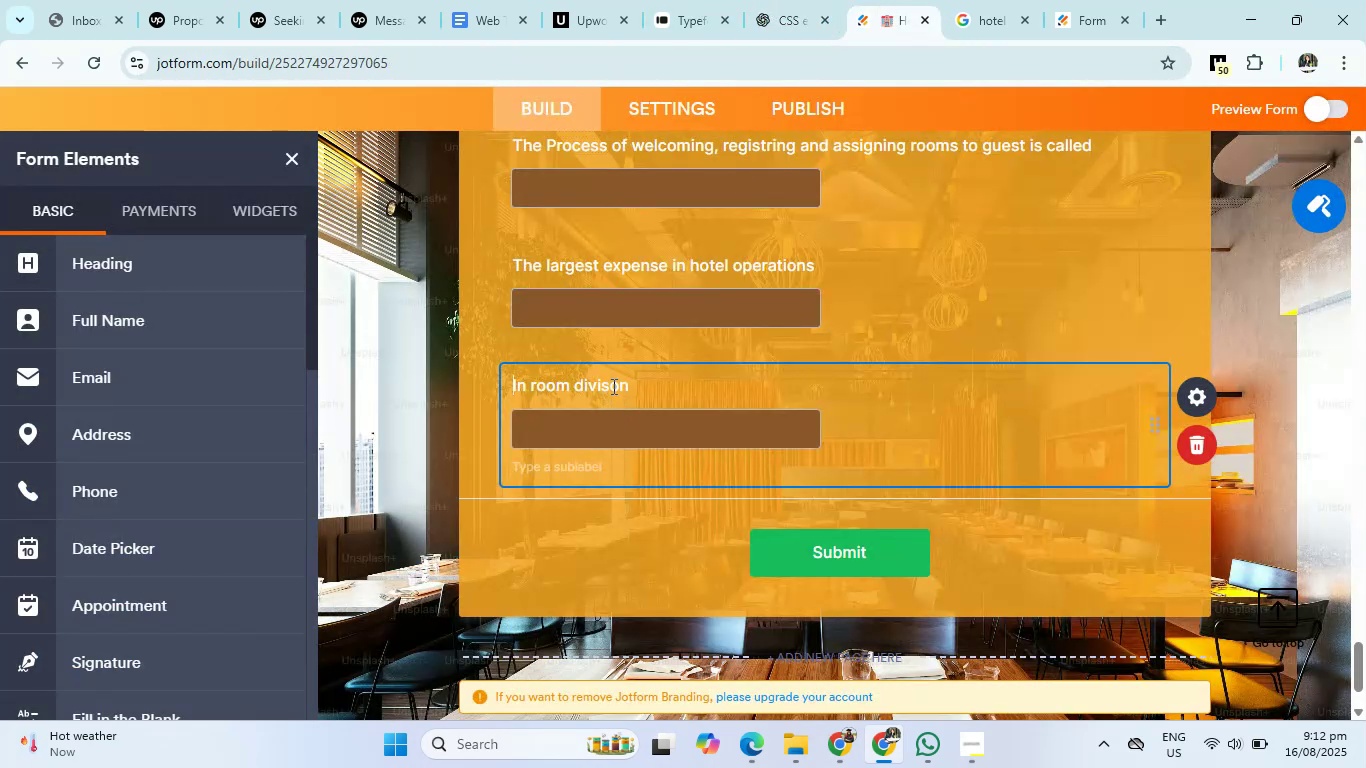 
left_click([612, 387])
 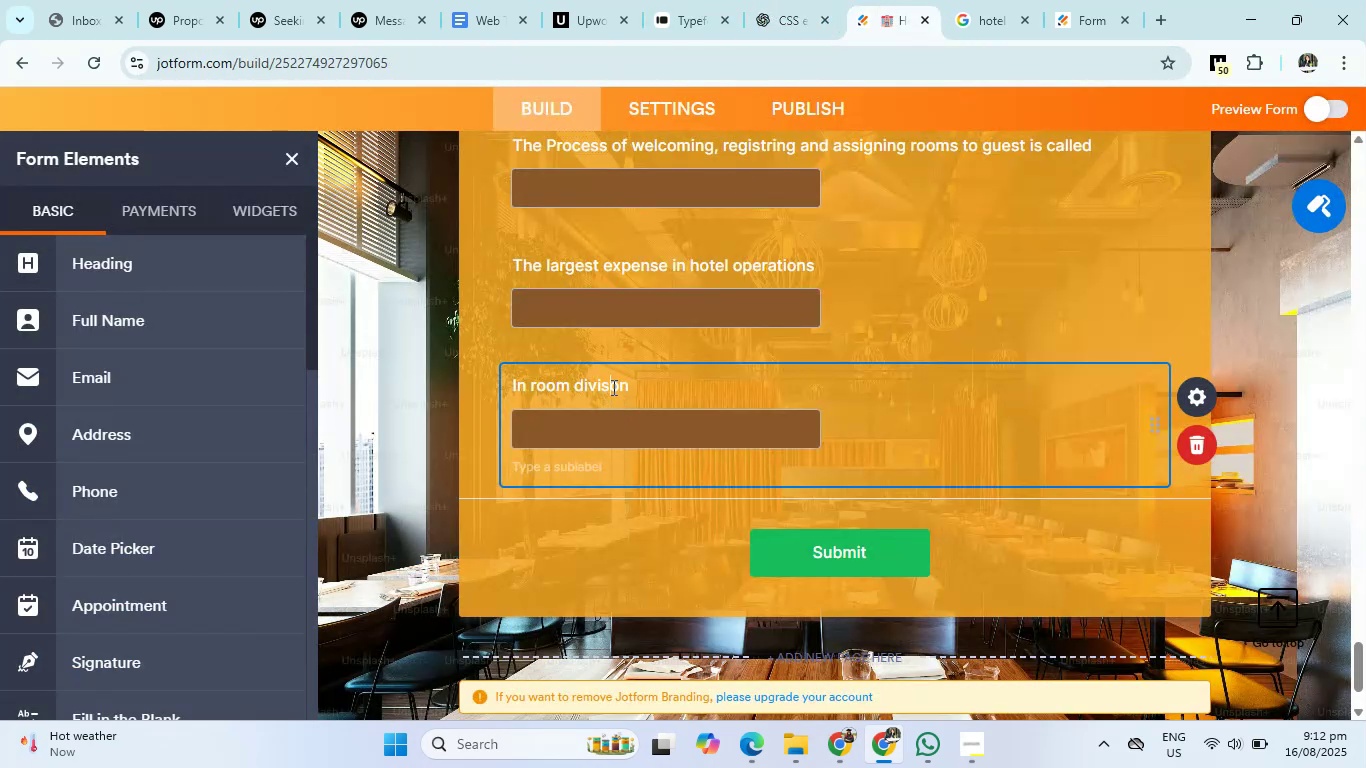 
key(I)
 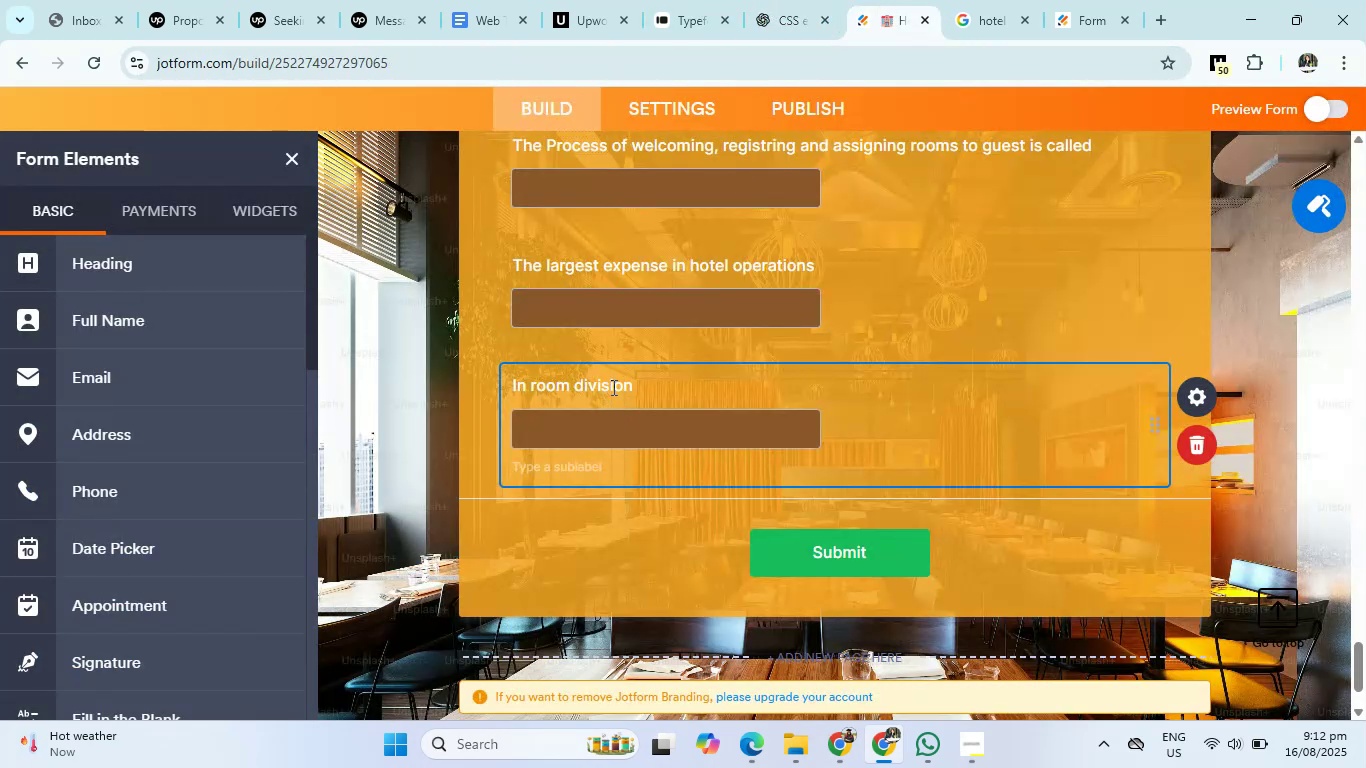 
key(ArrowRight)
 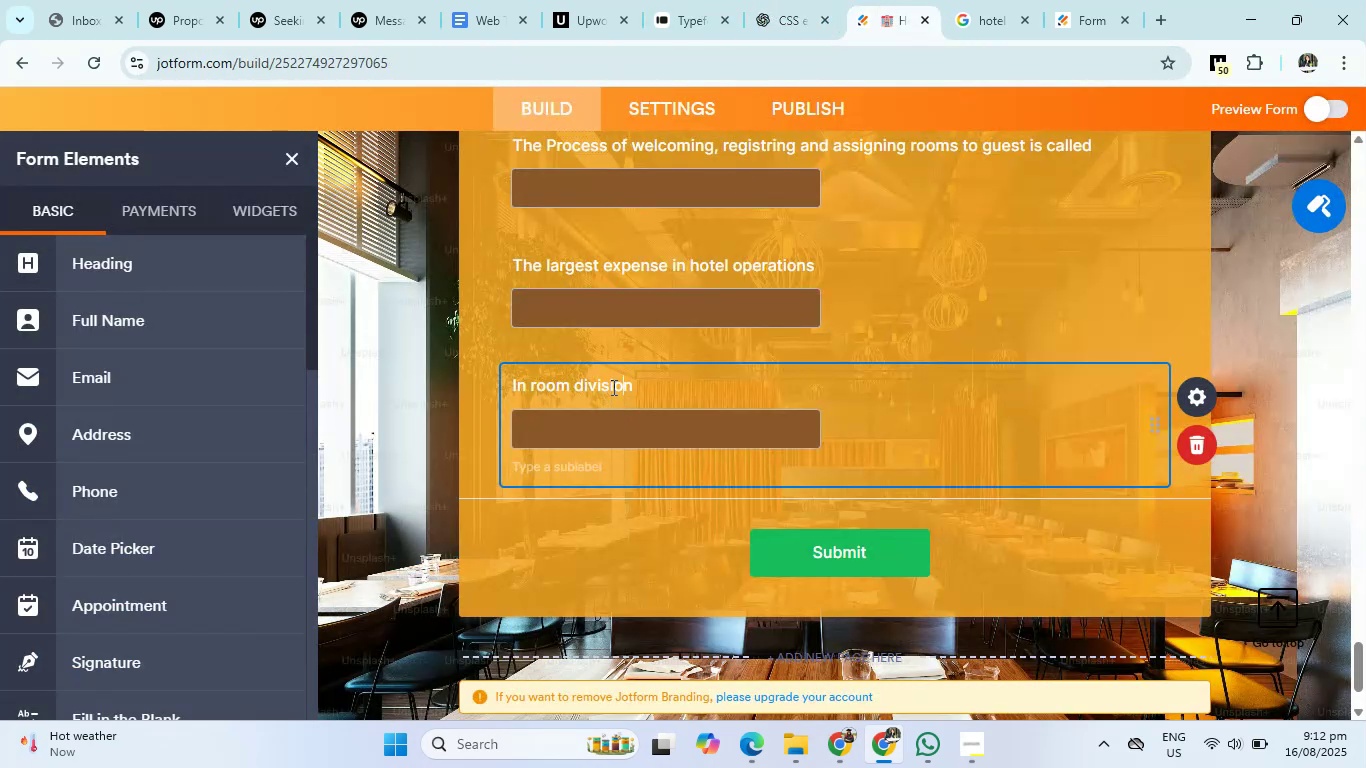 
key(ArrowRight)
 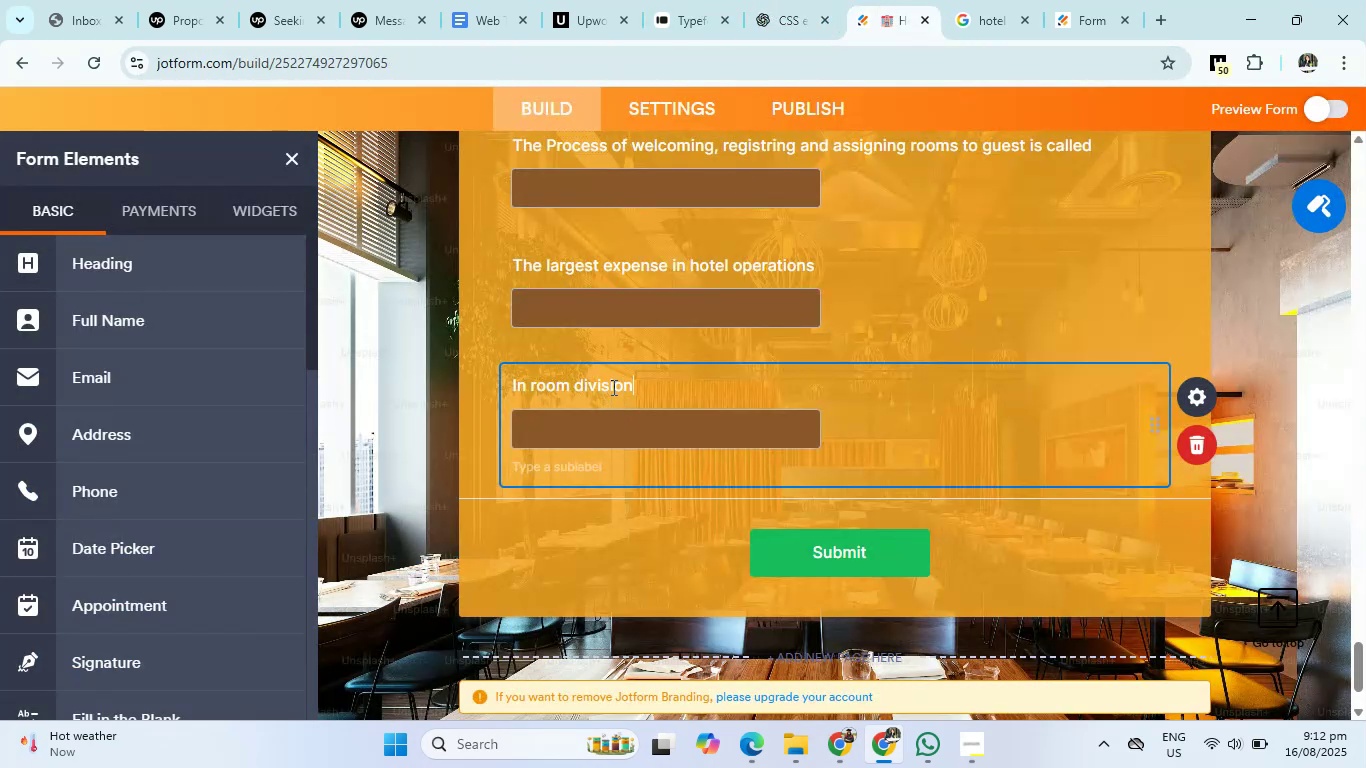 
key(ArrowRight)
 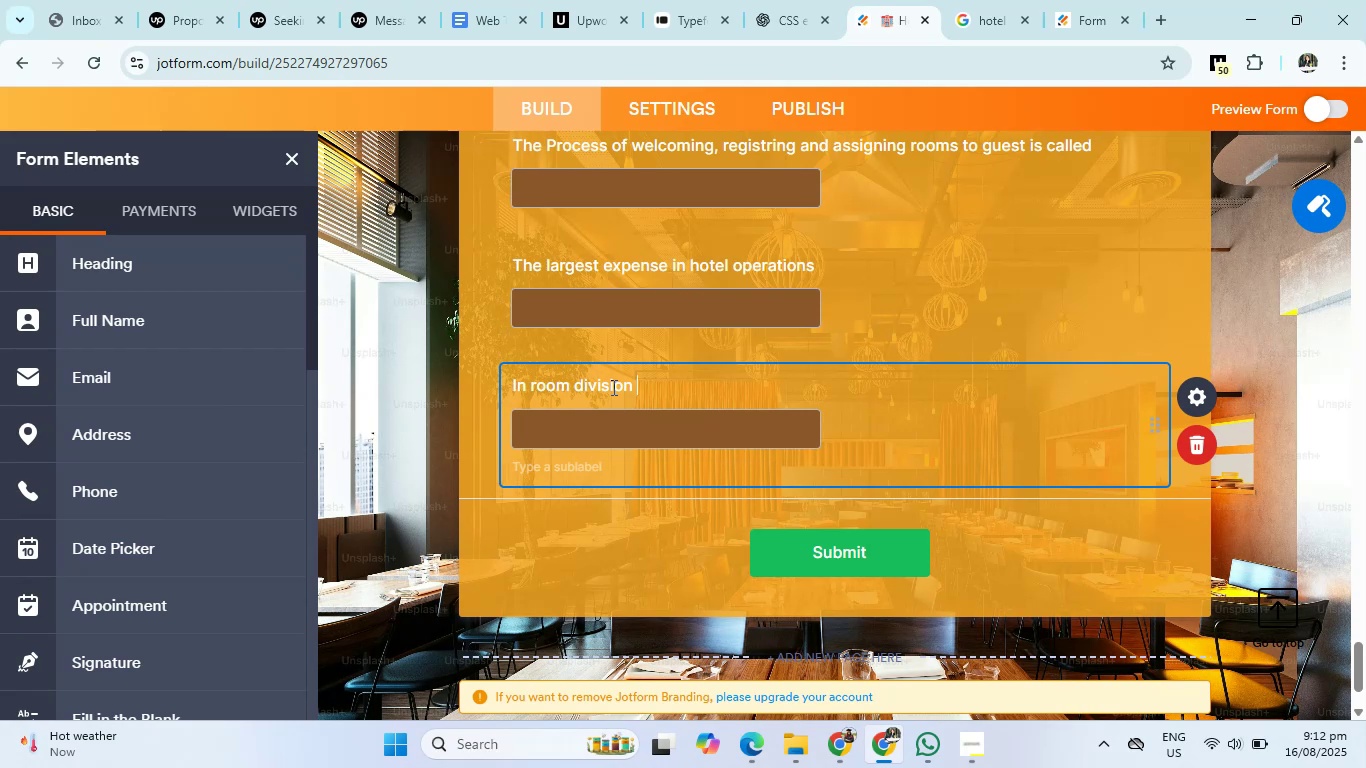 
key(Backspace)
type(, FO stands for)
 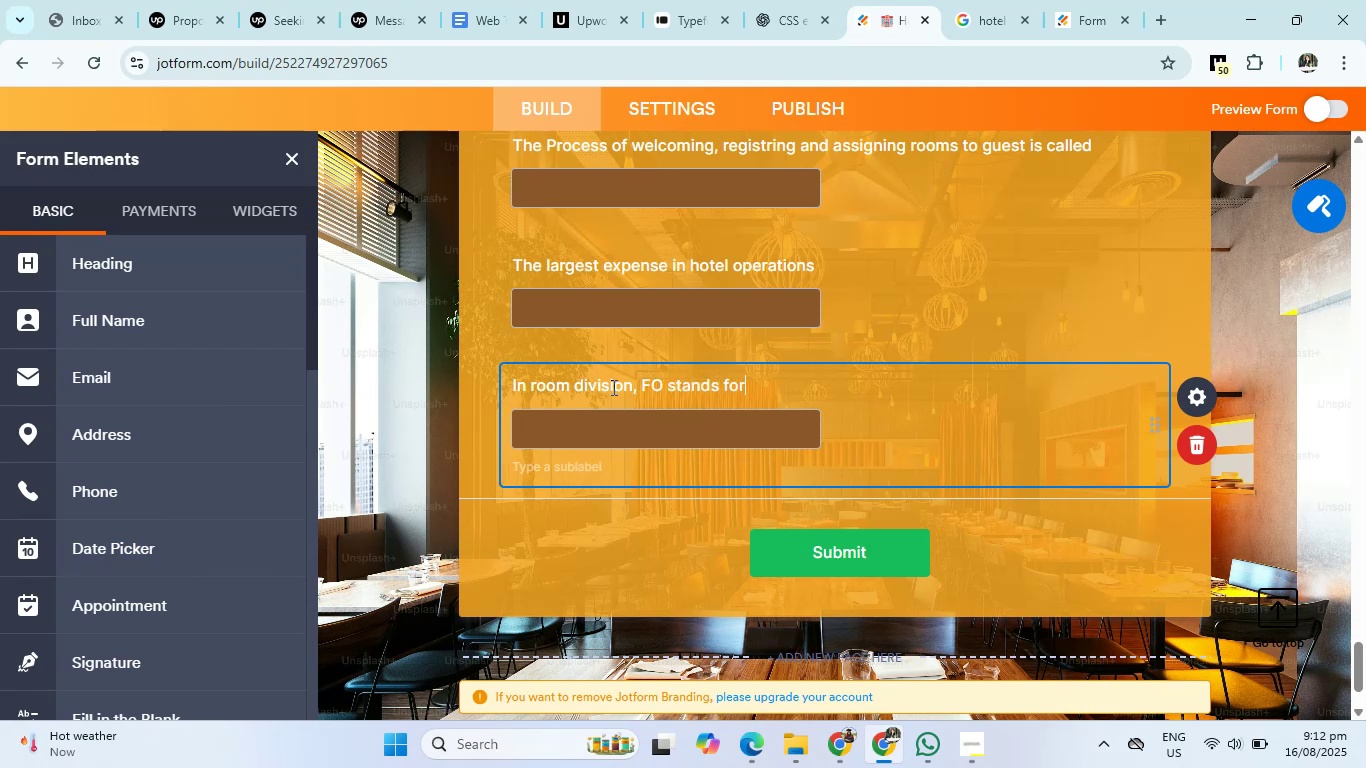 
left_click([803, 6])
 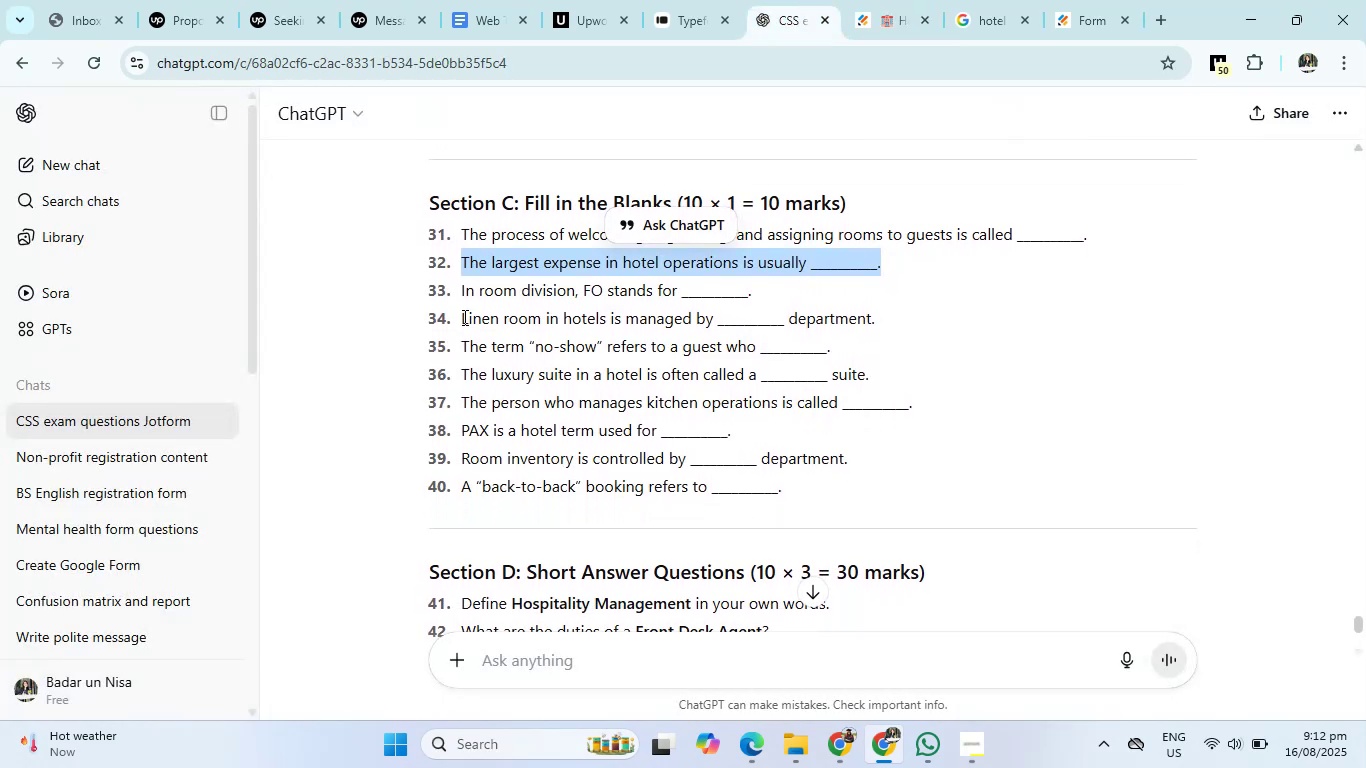 
left_click_drag(start_coordinate=[458, 317], to_coordinate=[867, 314])
 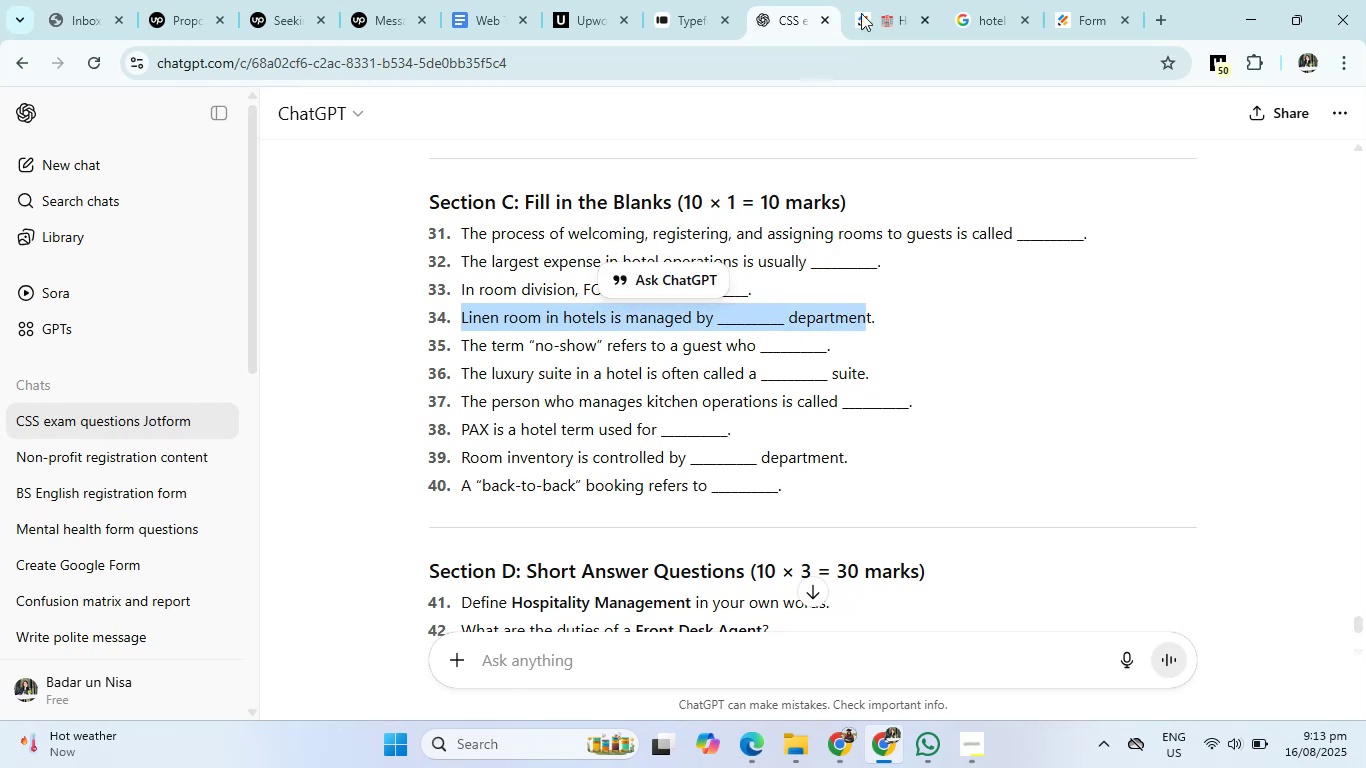 
left_click([880, 0])
 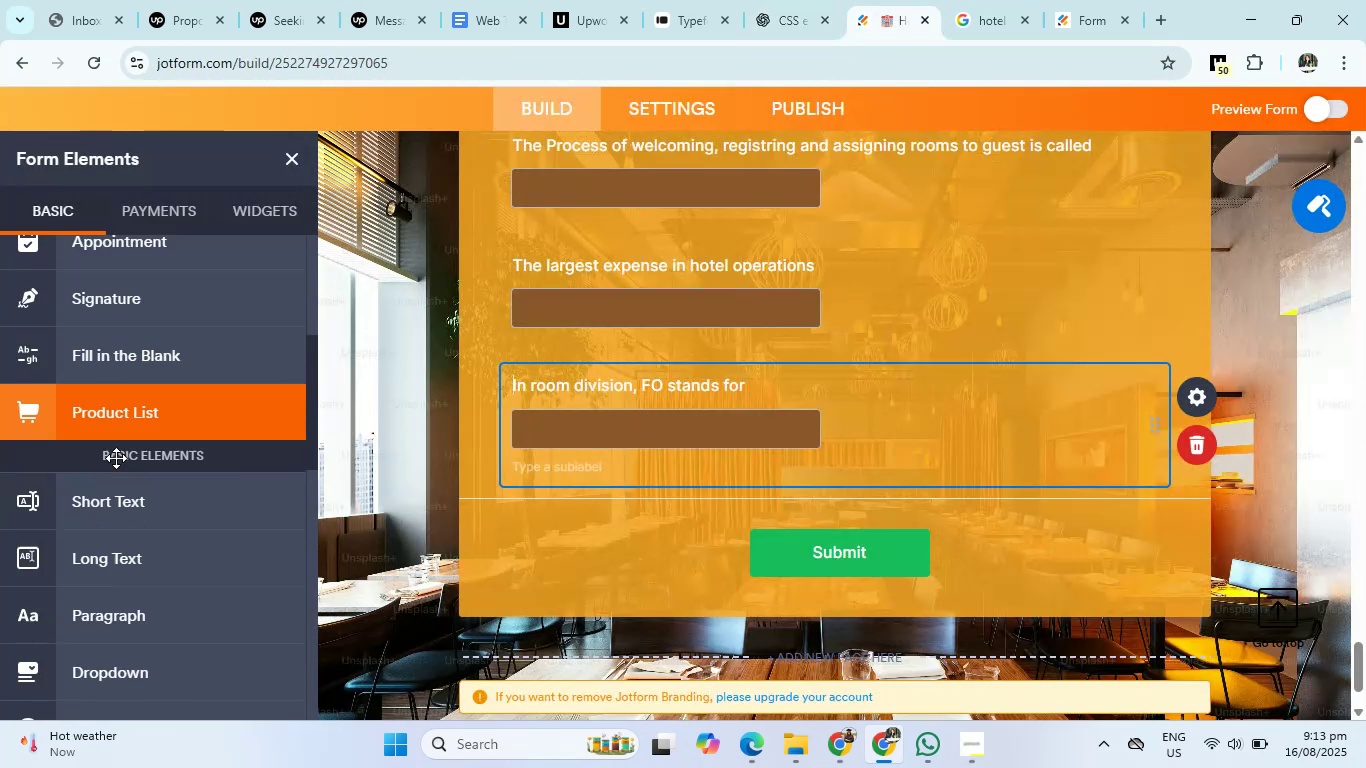 
left_click([126, 471])
 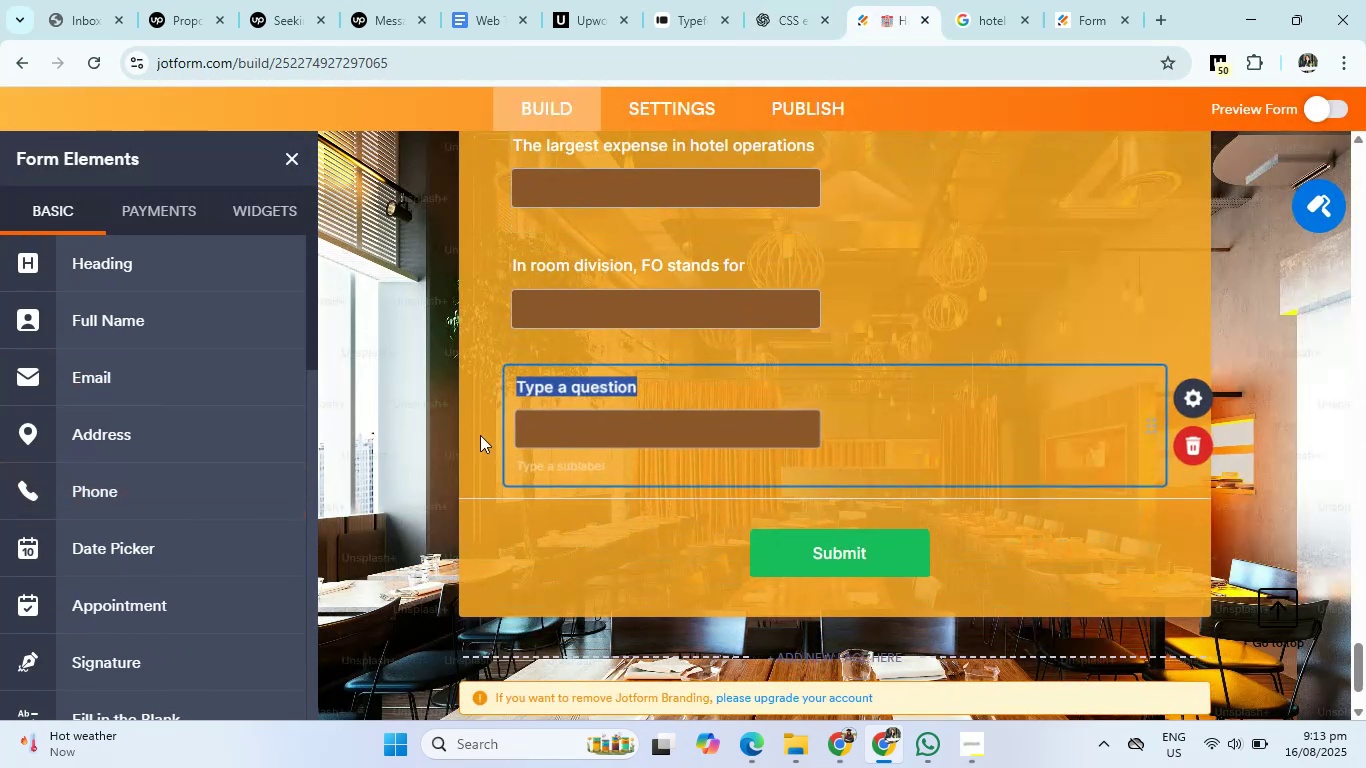 
key(Backspace)
type(Linen rooms in hotels )
 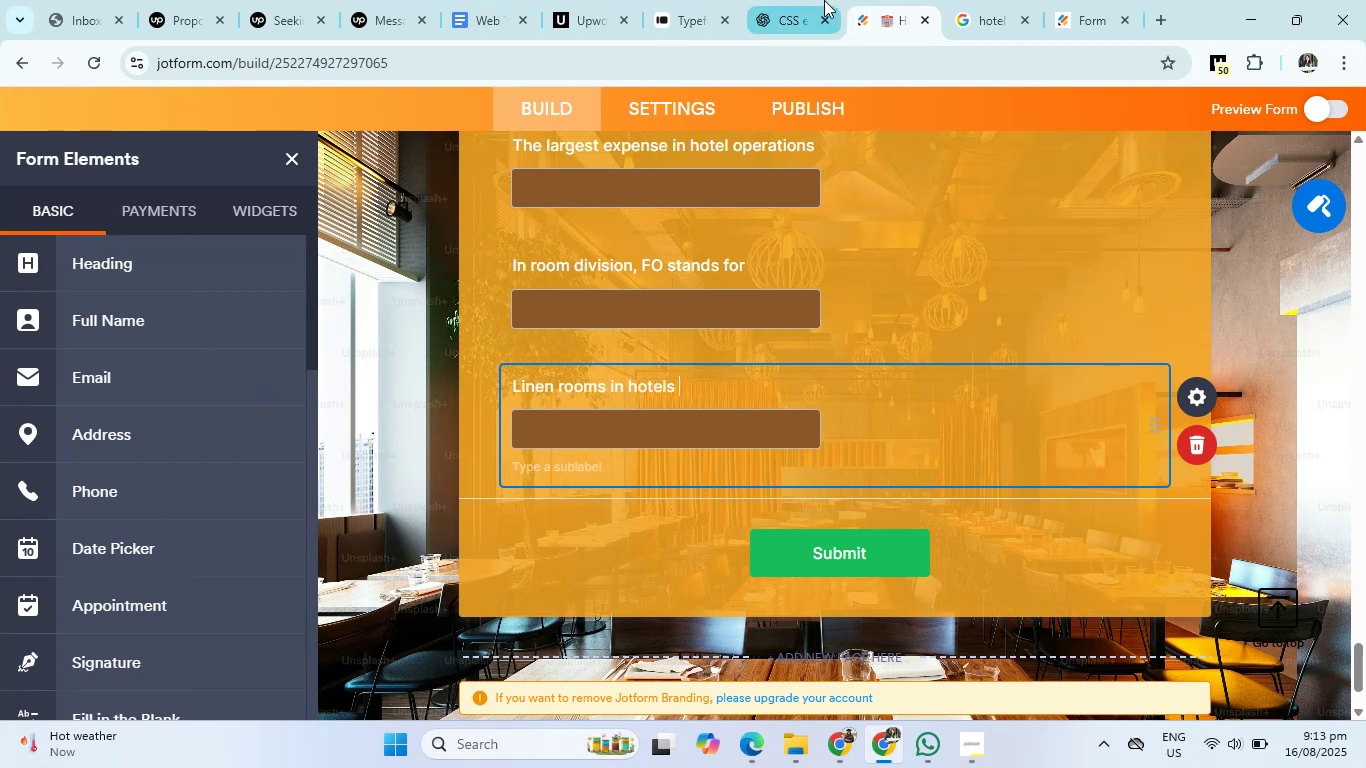 
left_click([796, 1])
 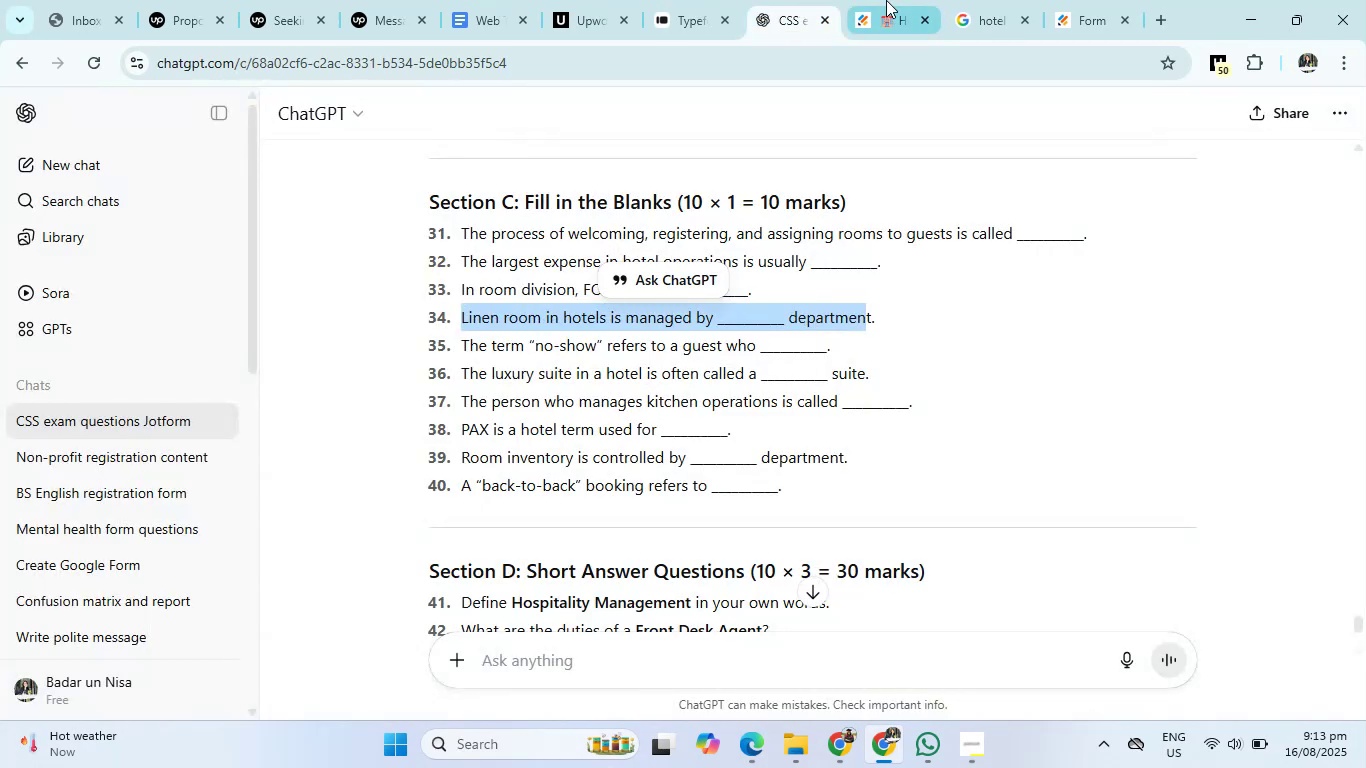 
left_click([887, 0])
 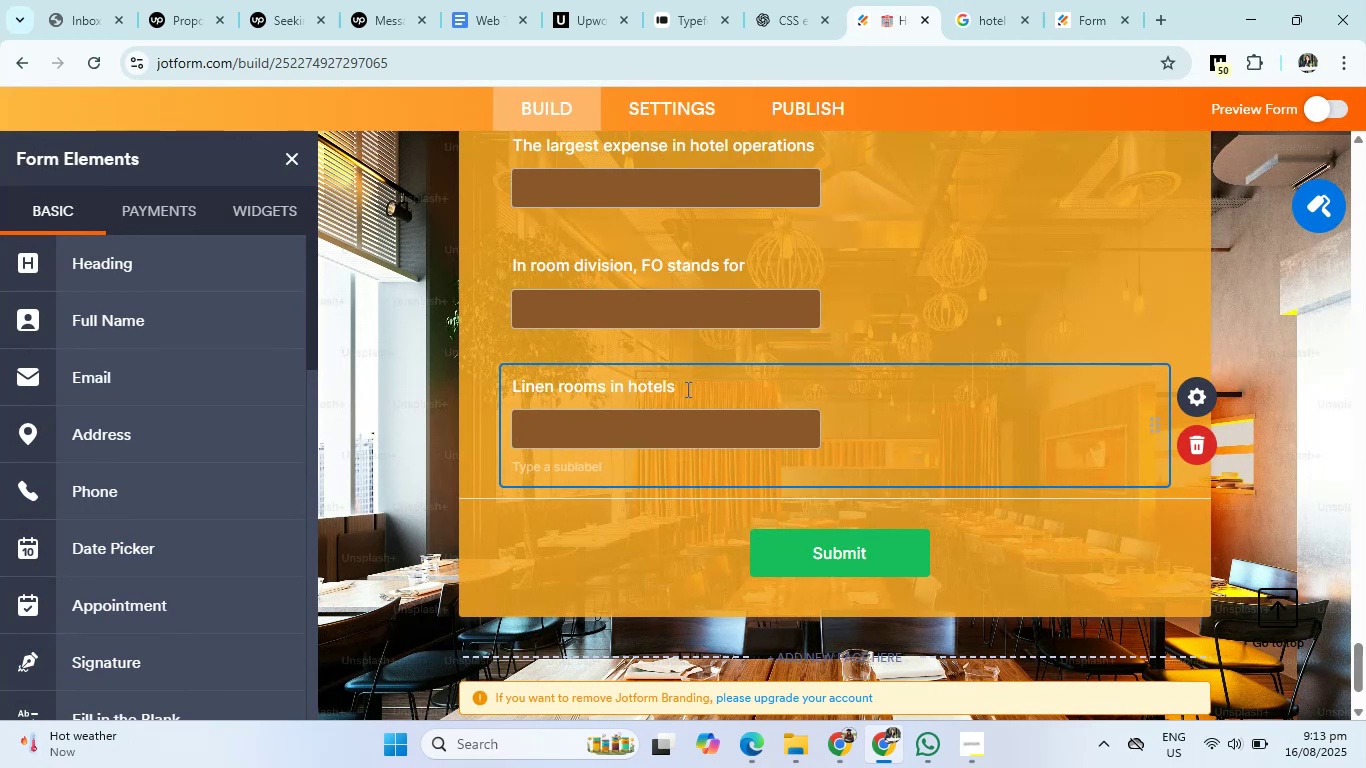 
left_click([686, 389])
 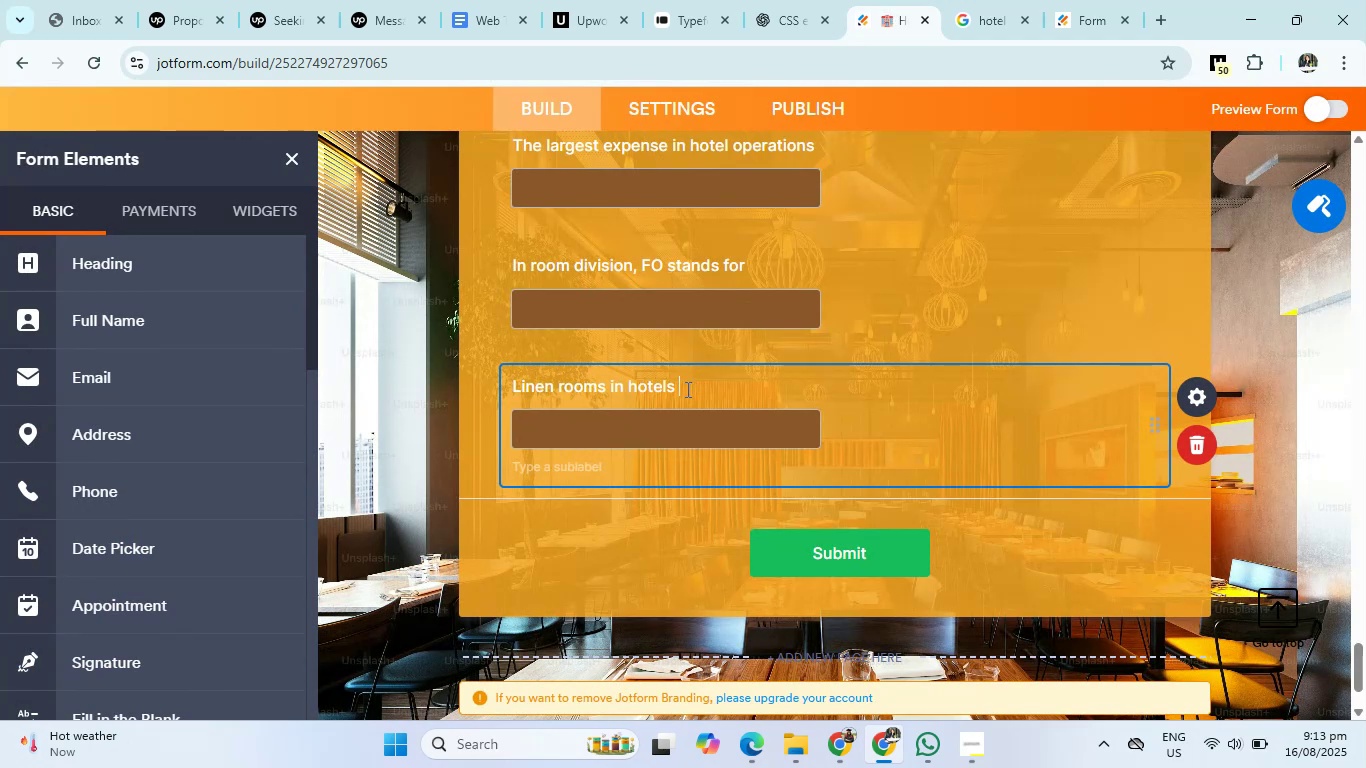 
type(is managed by)
 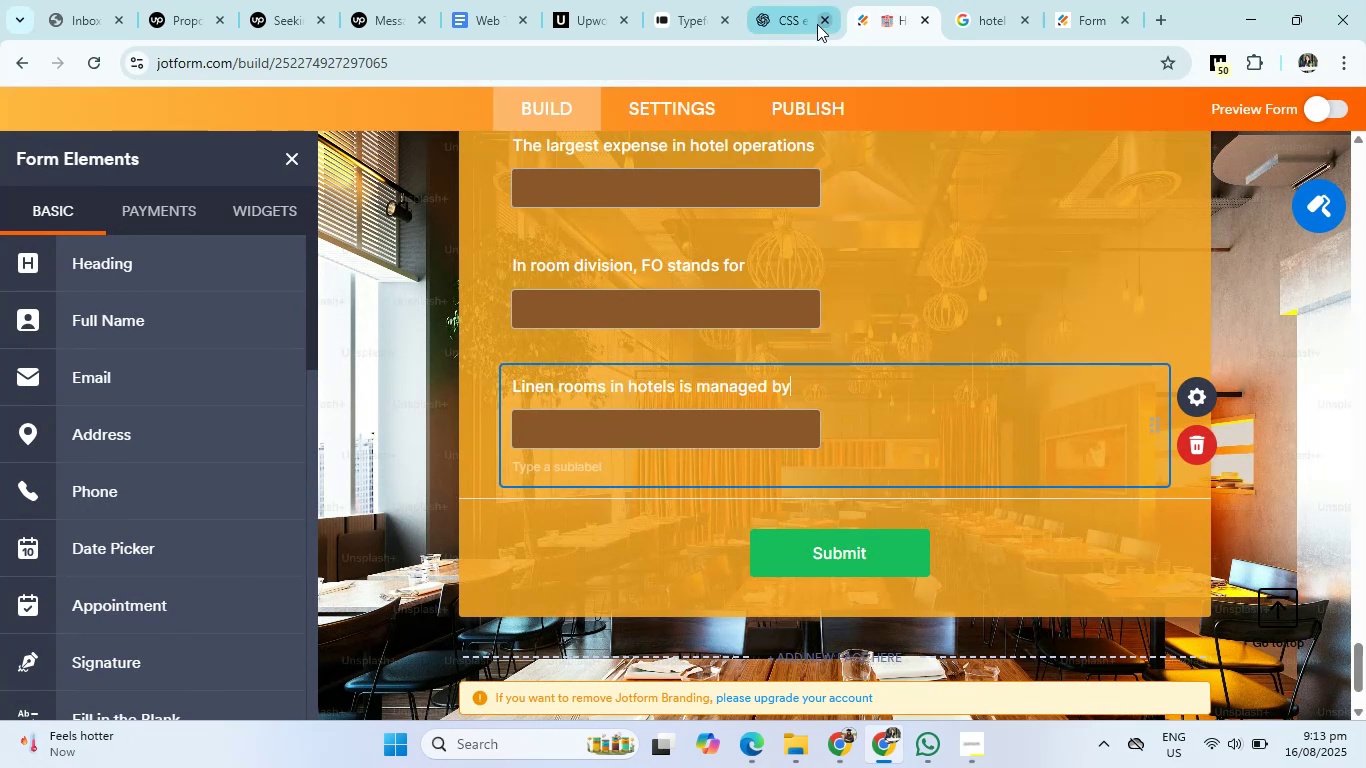 
left_click([802, 17])
 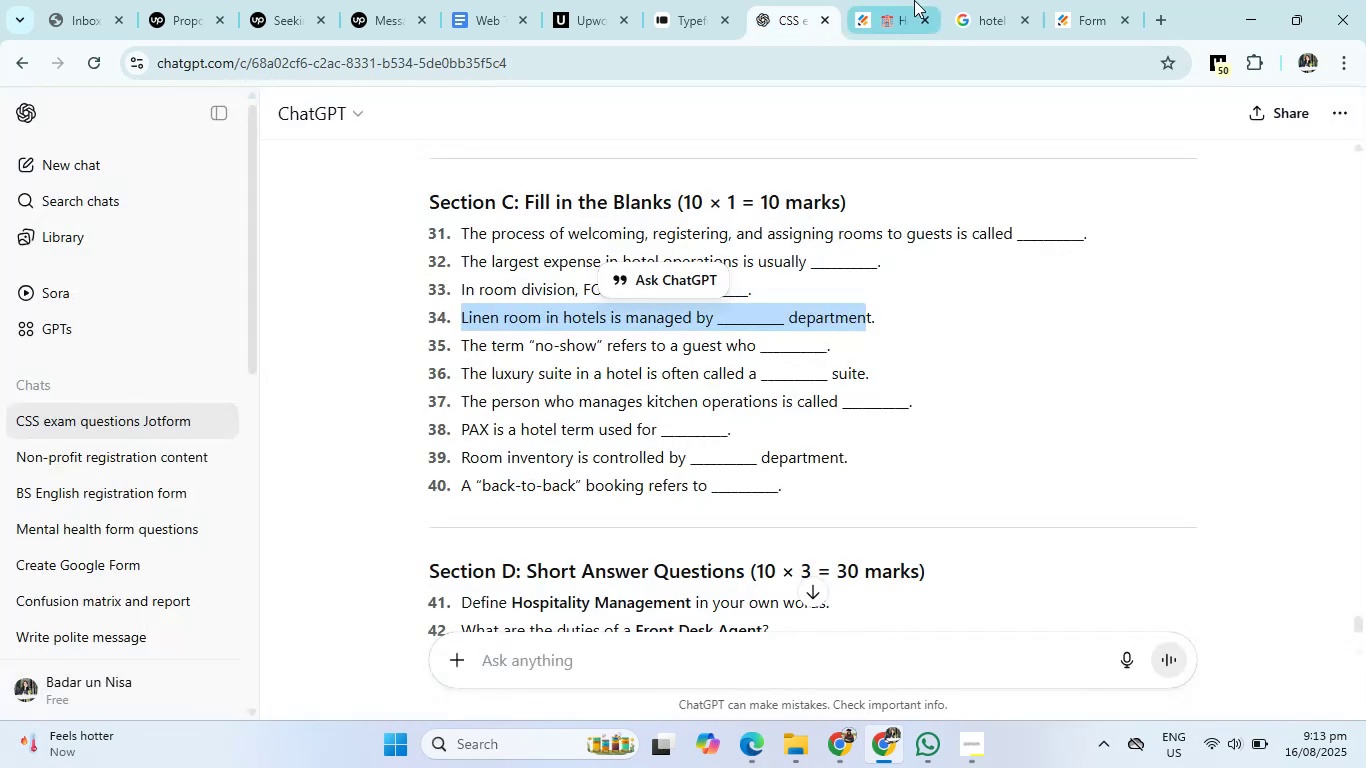 
left_click([914, 0])
 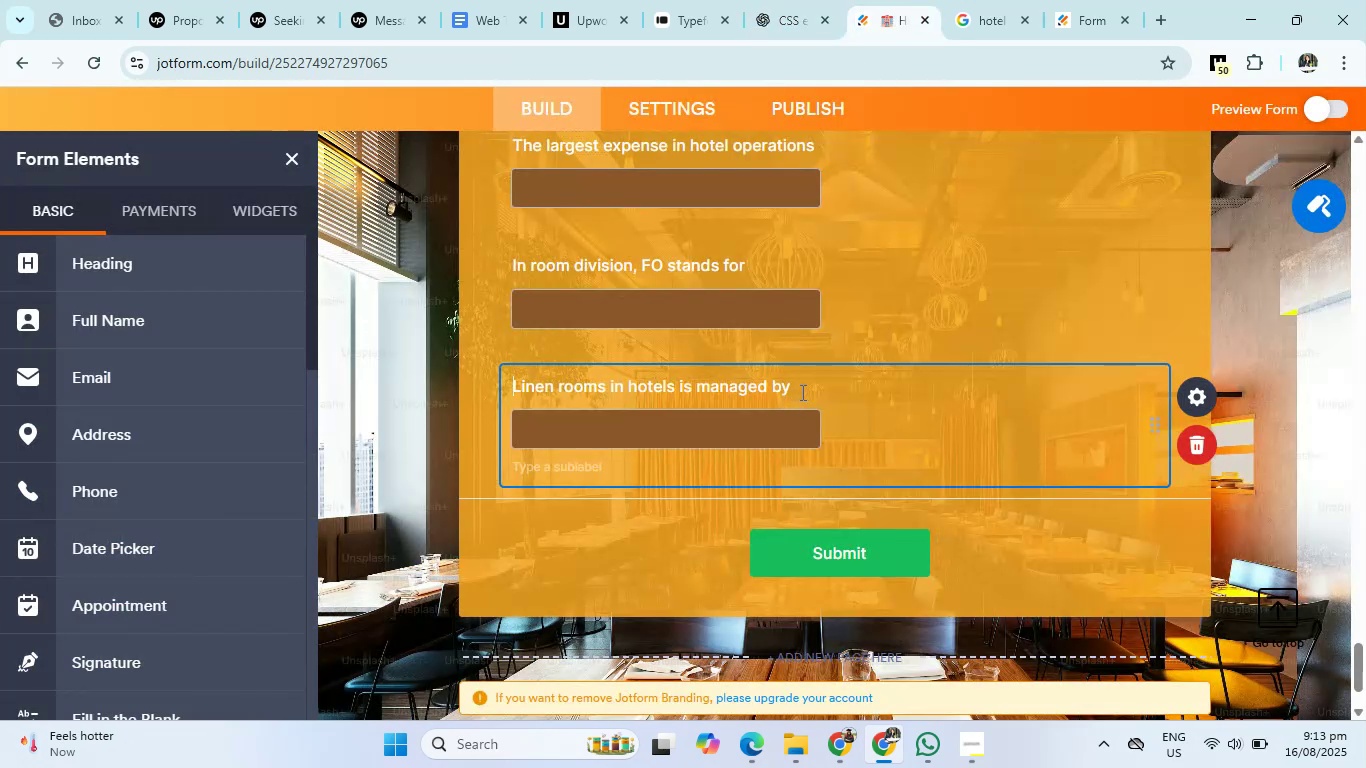 
left_click([801, 392])
 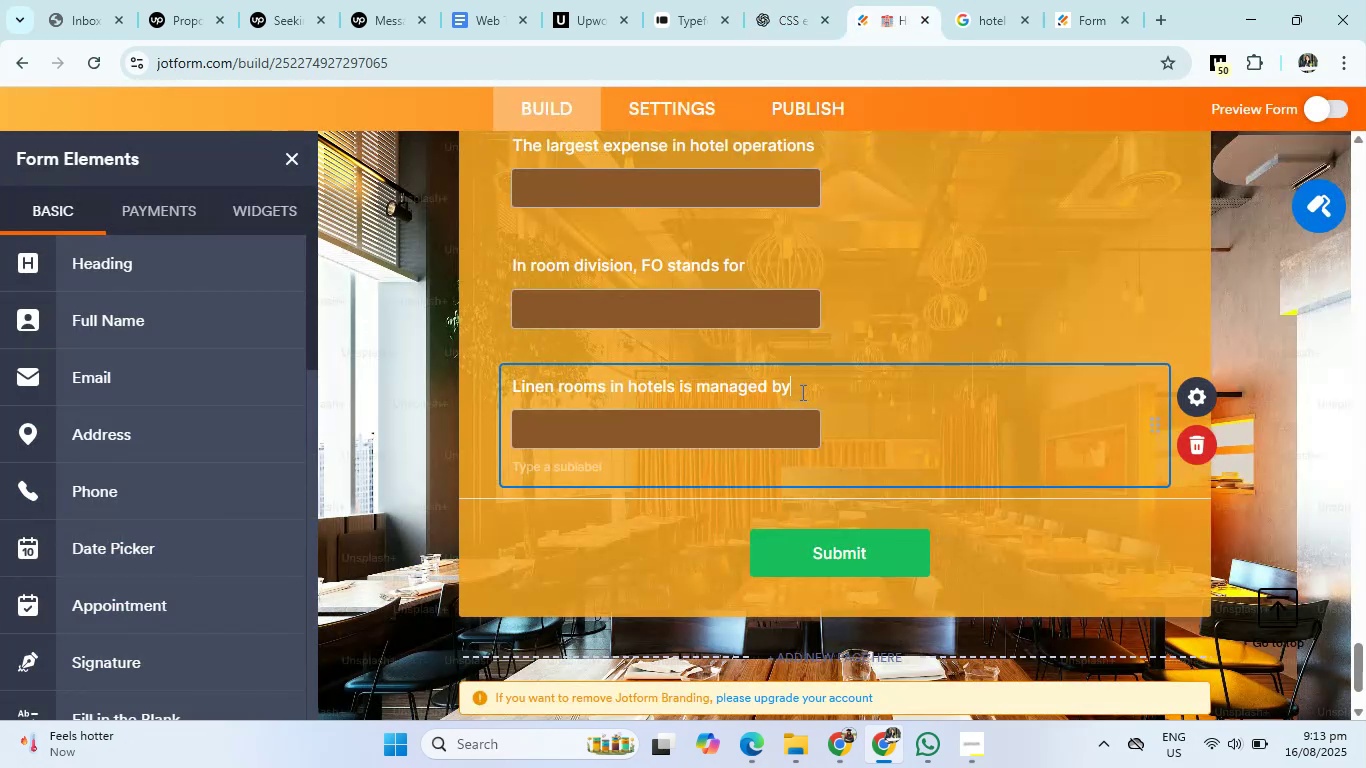 
type( which department)
 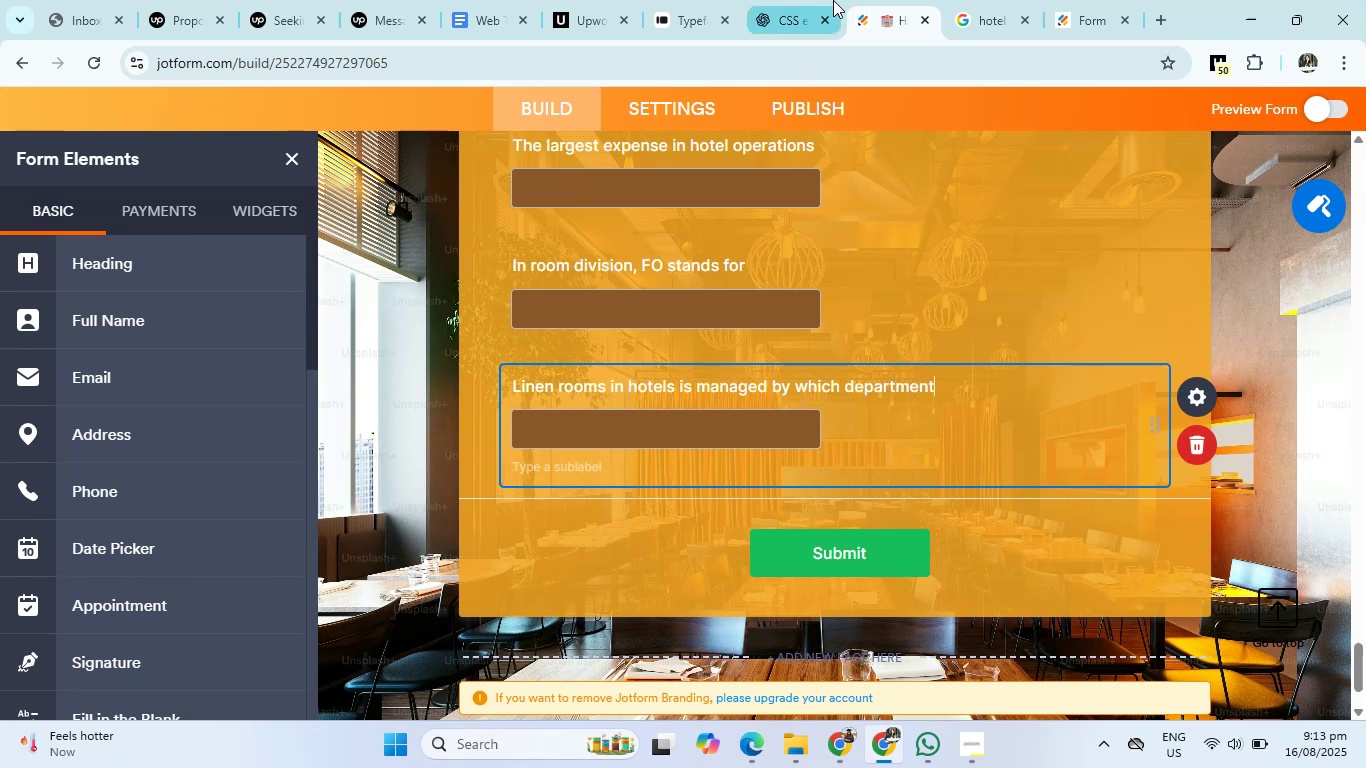 
left_click([788, 0])
 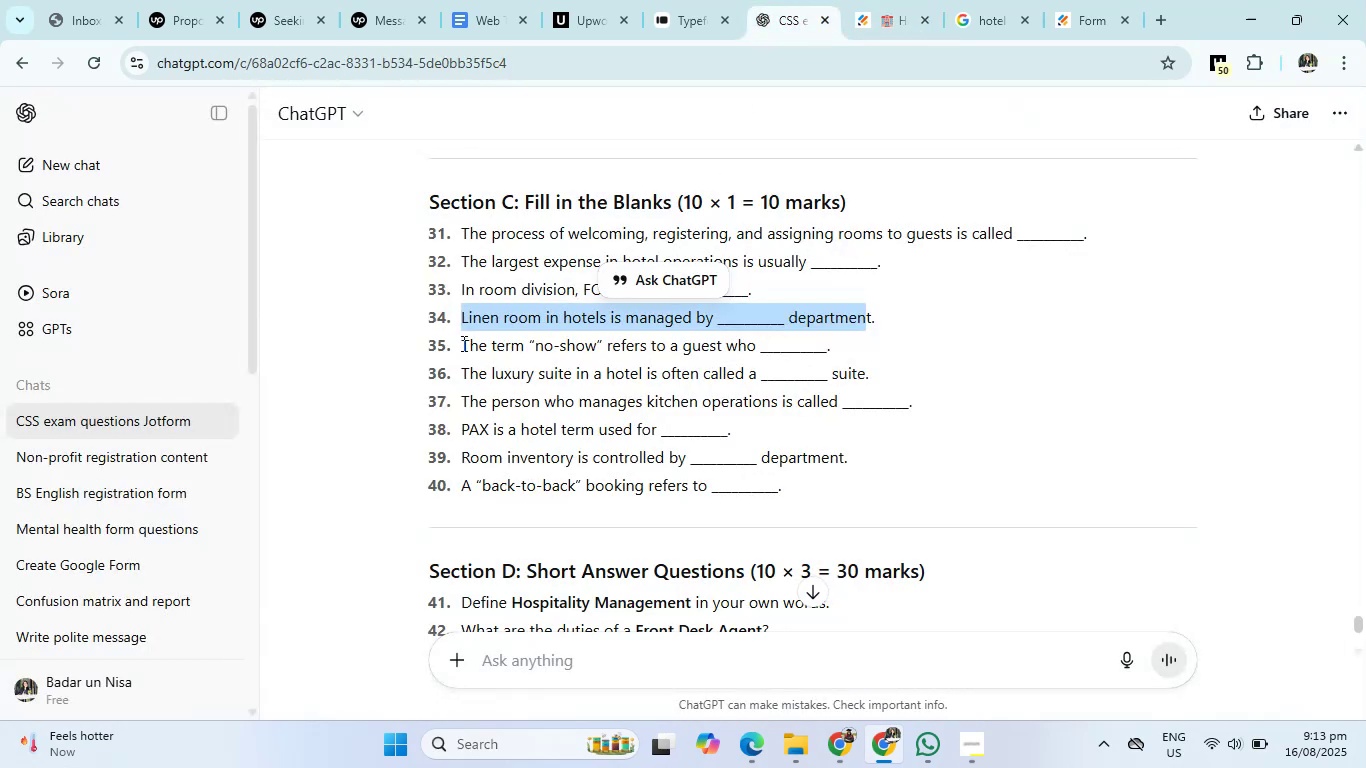 
left_click_drag(start_coordinate=[462, 342], to_coordinate=[859, 335])
 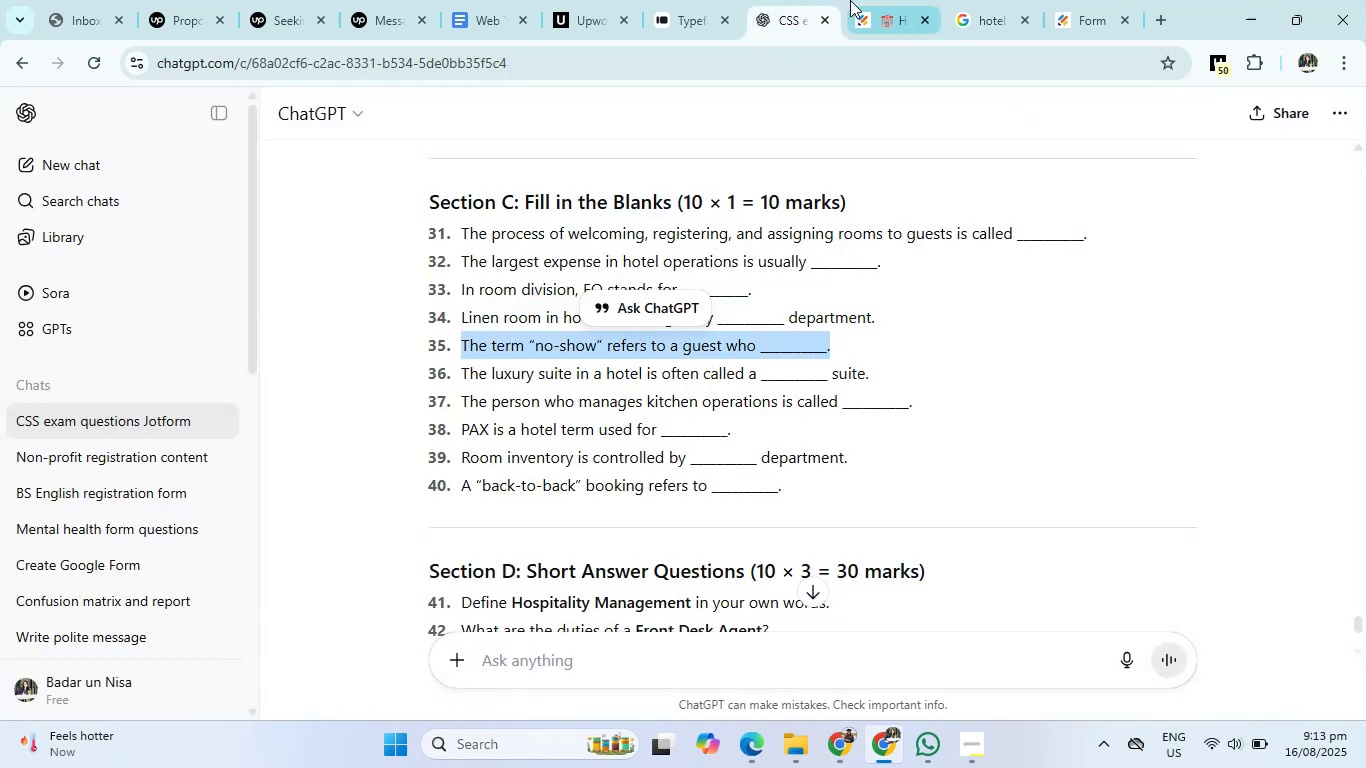 
left_click([850, 0])
 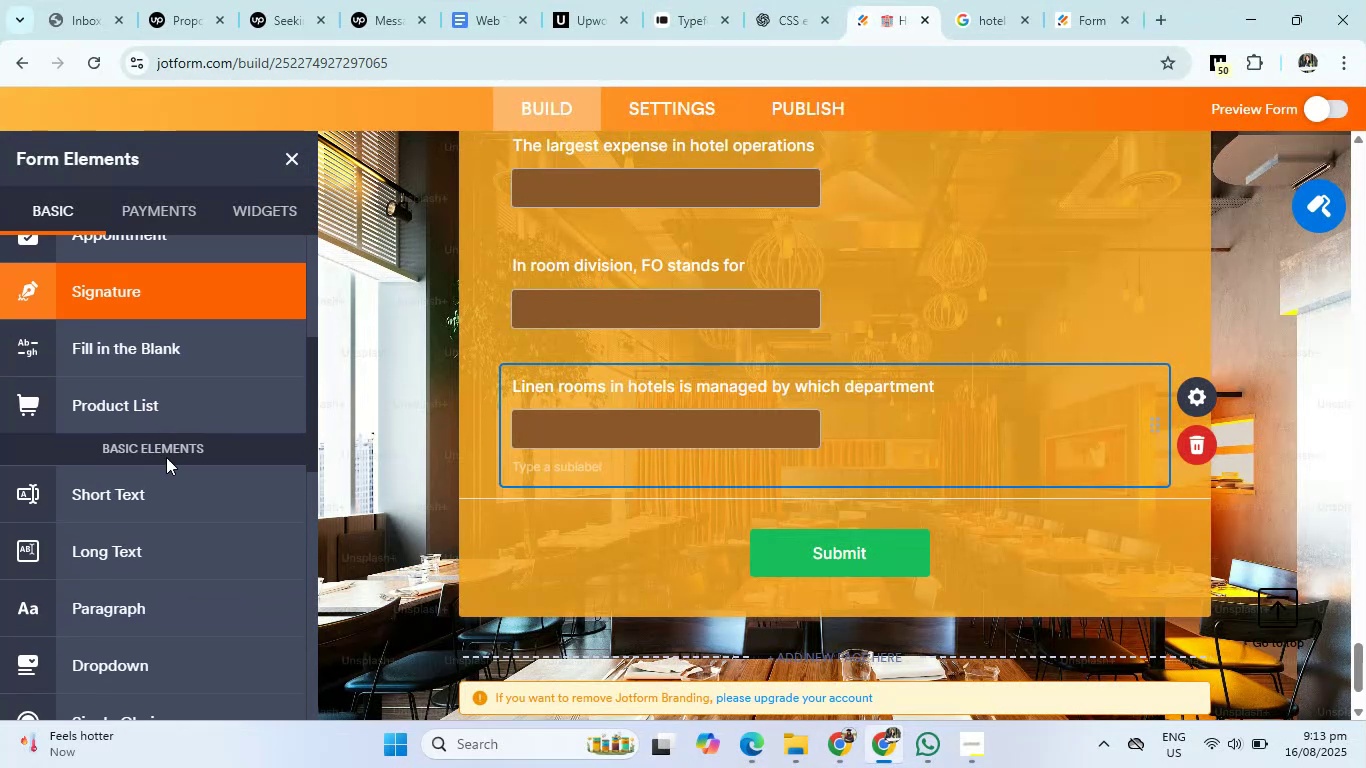 
left_click([131, 482])
 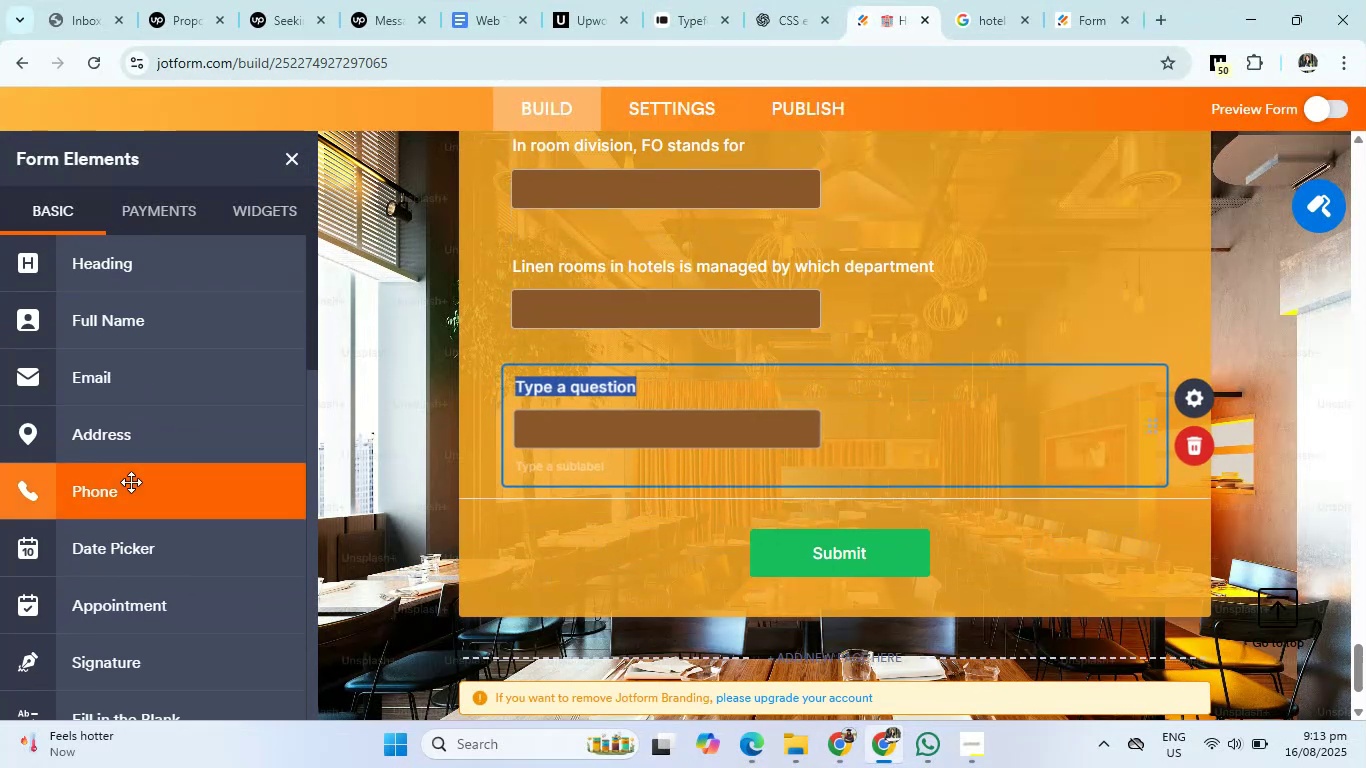 
key(Backspace)
type(The term no room stands for )
 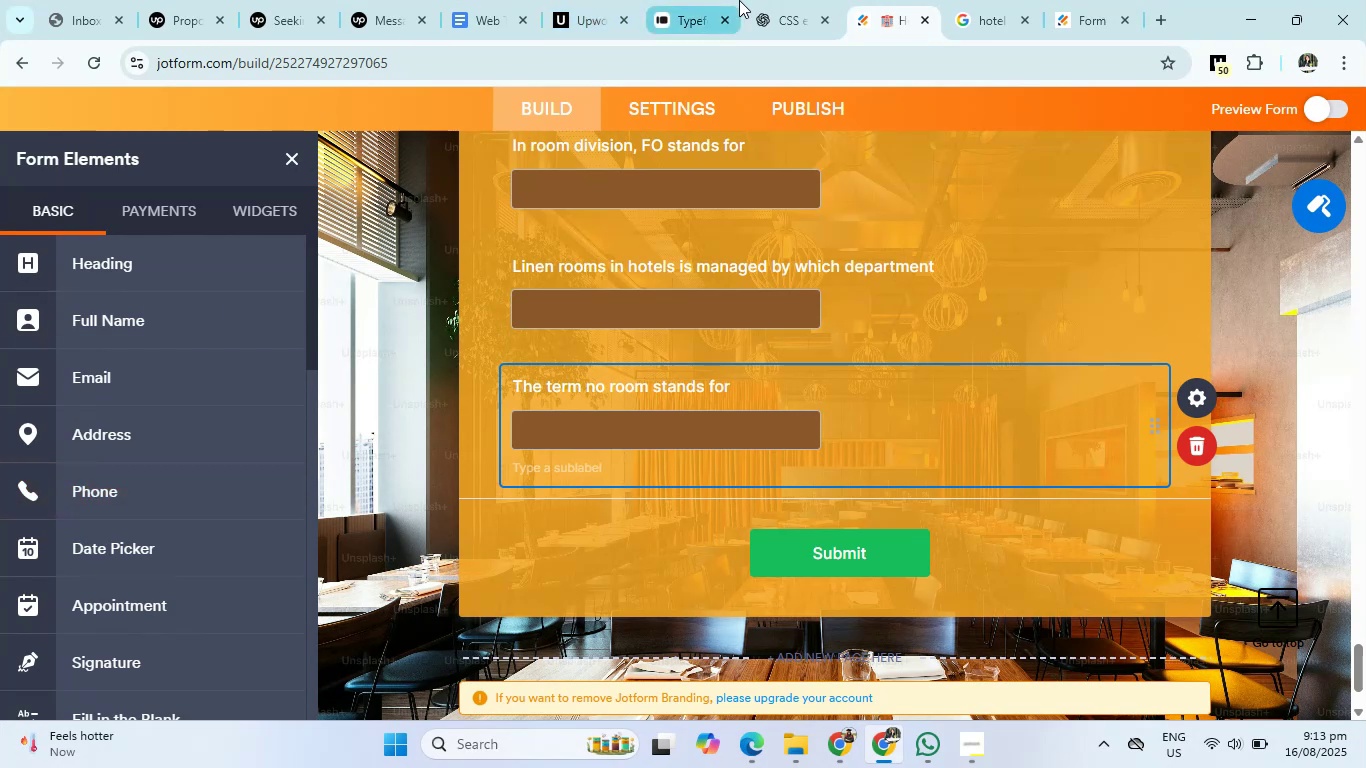 
left_click([775, 0])
 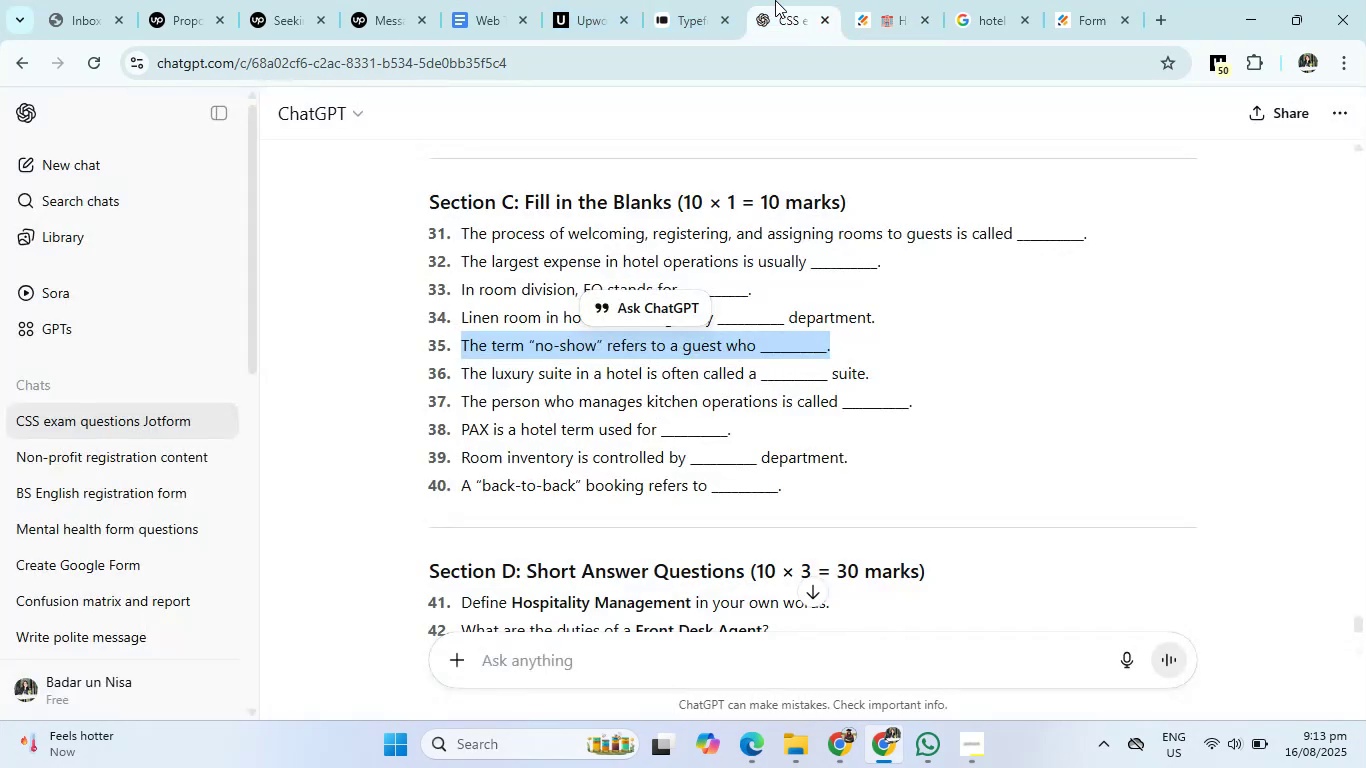 
wait(5.41)
 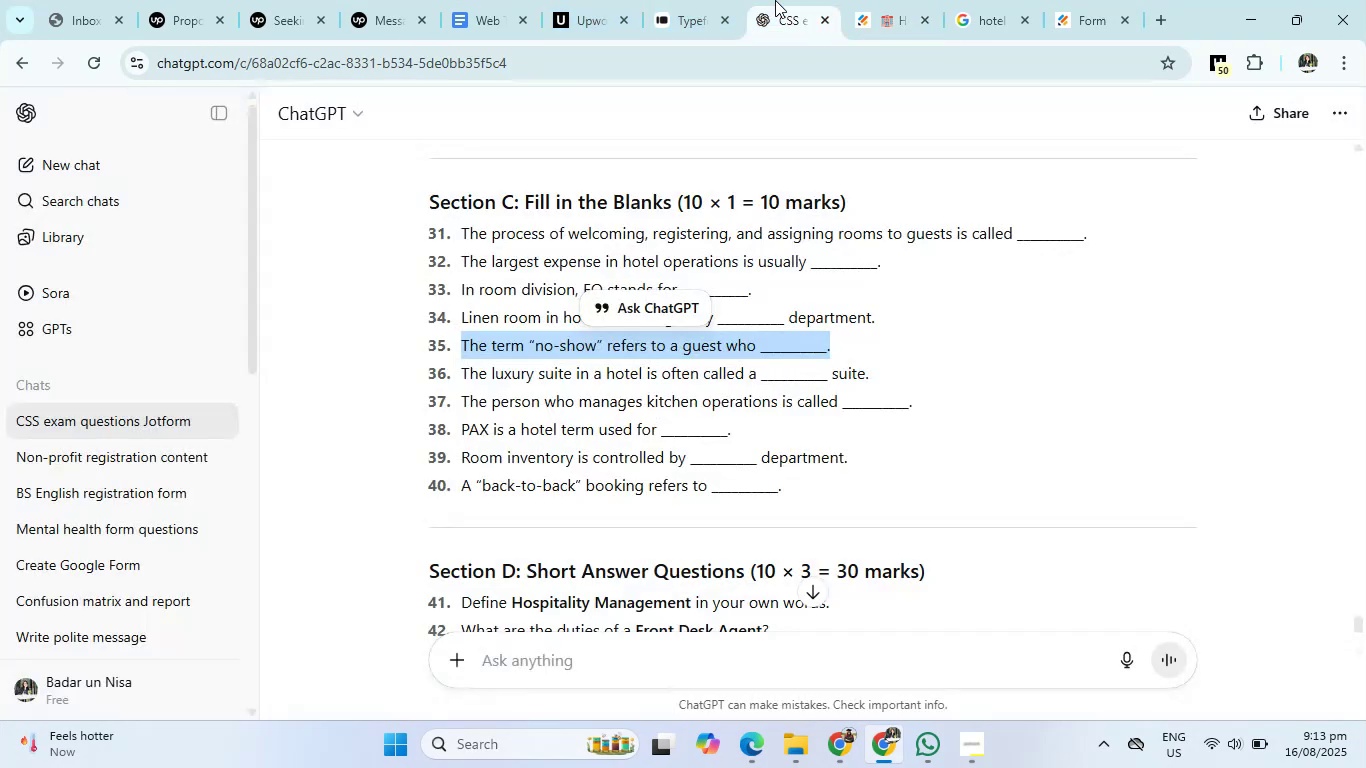 
left_click([885, 0])
 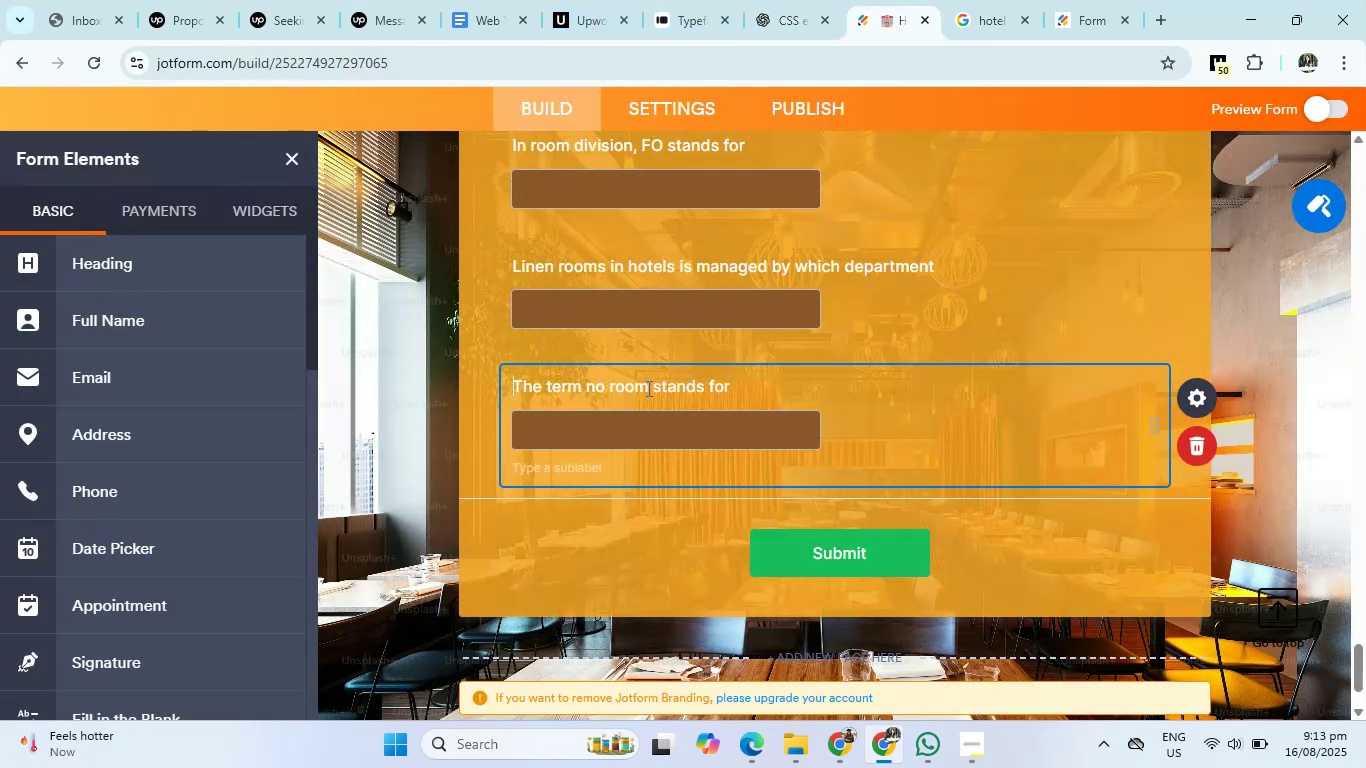 
left_click([649, 388])
 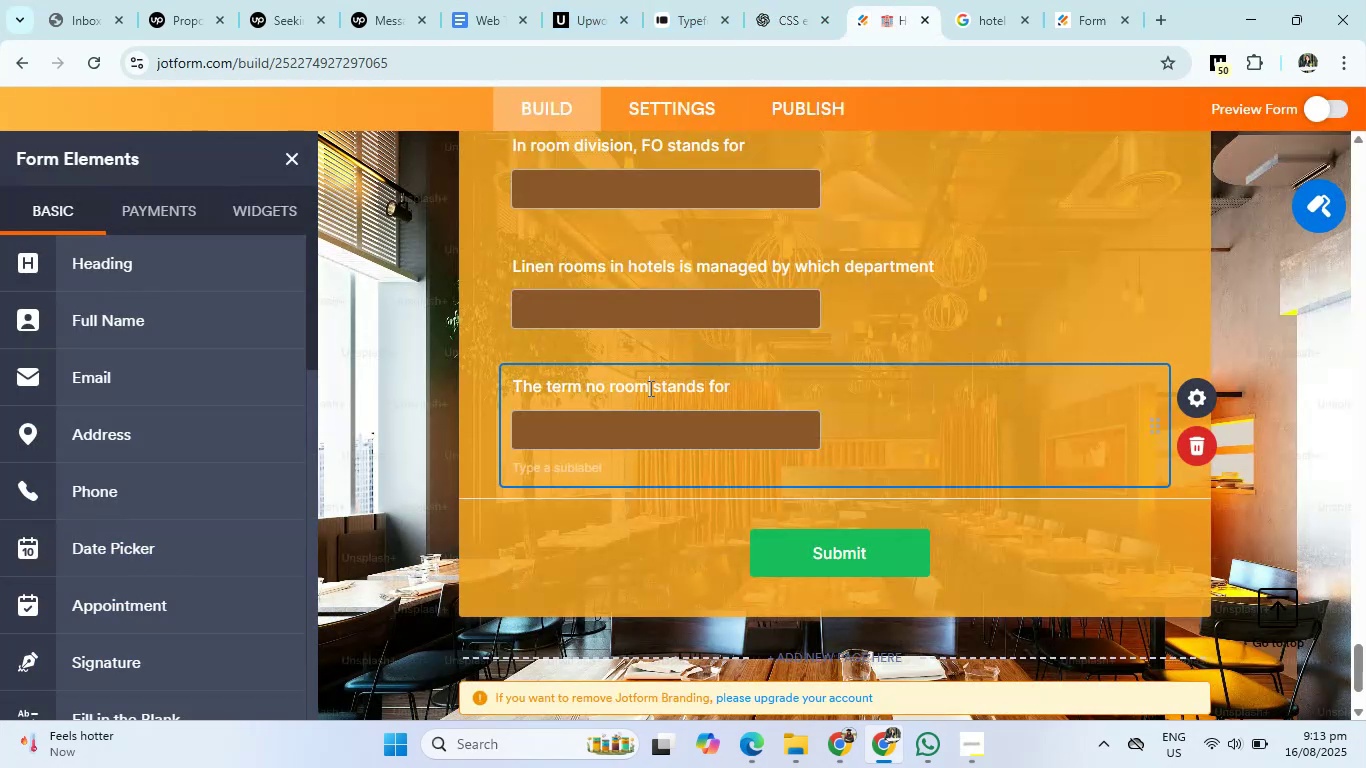 
key(Backspace)
key(Backspace)
key(Backspace)
key(Backspace)
key(Backspace)
key(Backspace)
key(Backspace)
type("No-shoe)
key(Backspace)
type(w" )
key(Backspace)
 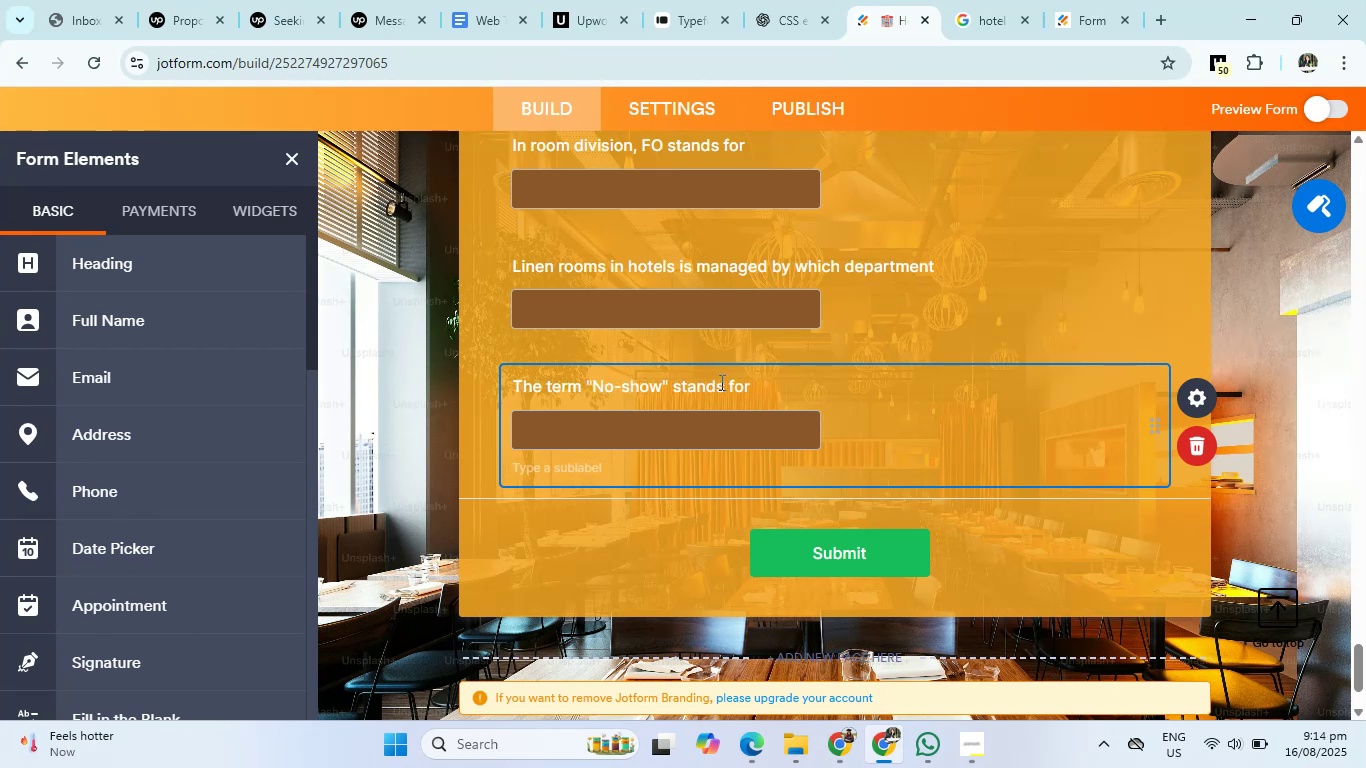 
left_click([720, 383])
 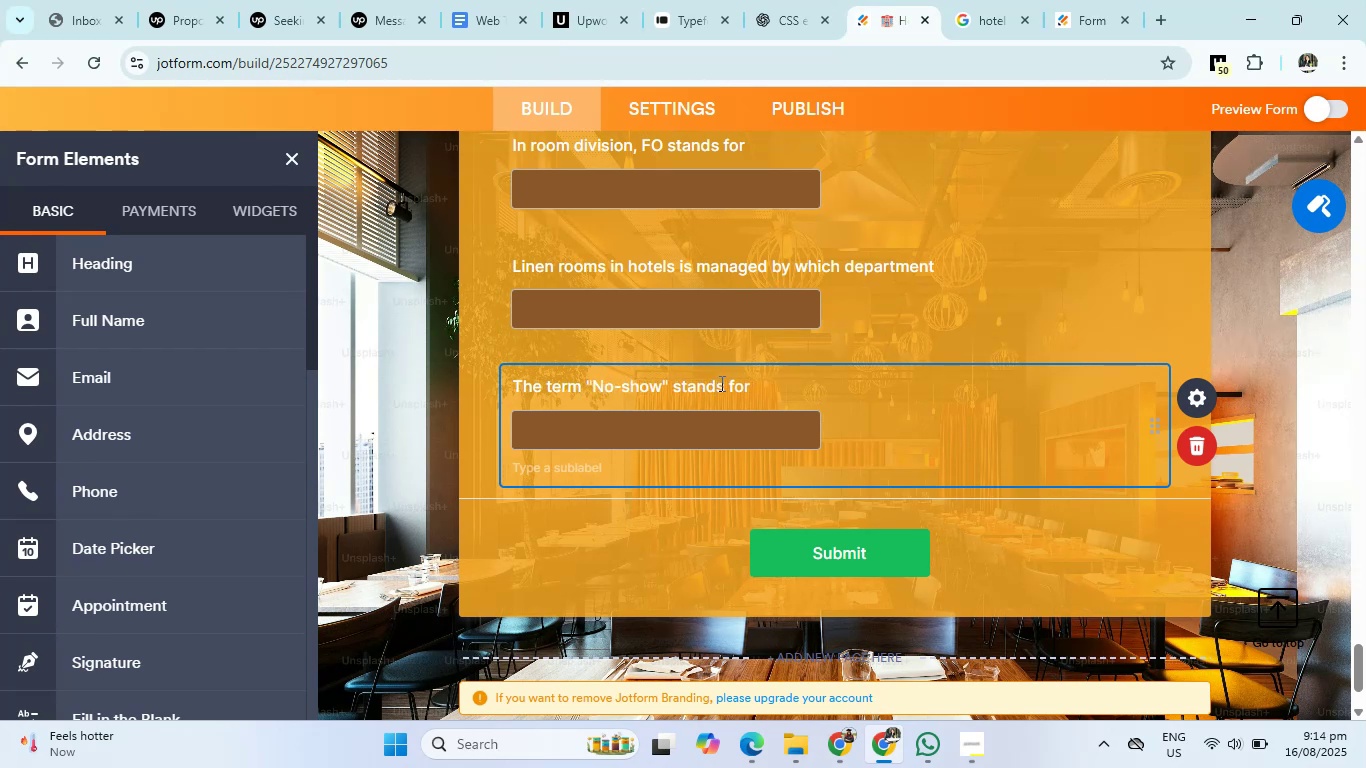 
key(ArrowRight)
 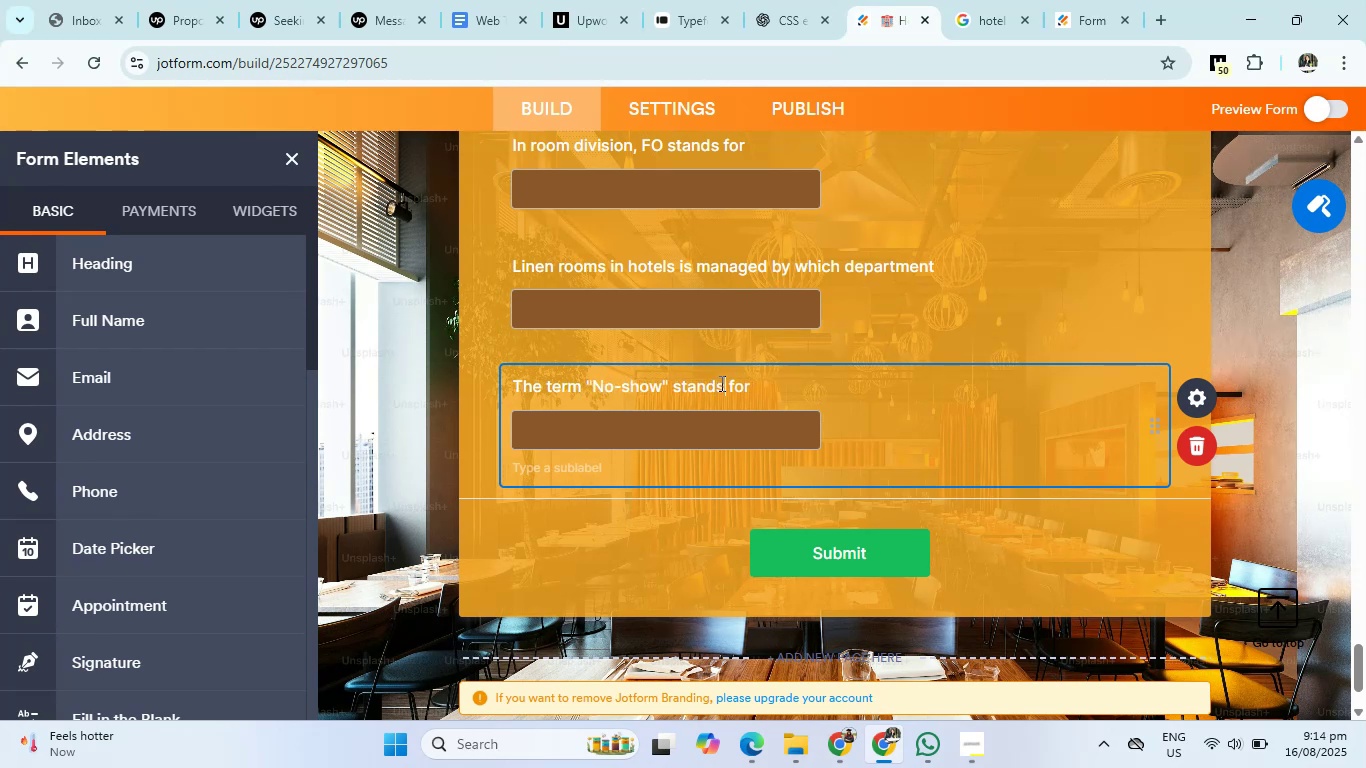 
key(Backspace)
key(Backspace)
key(Backspace)
key(Backspace)
key(Backspace)
key(Backspace)
type(refers)
 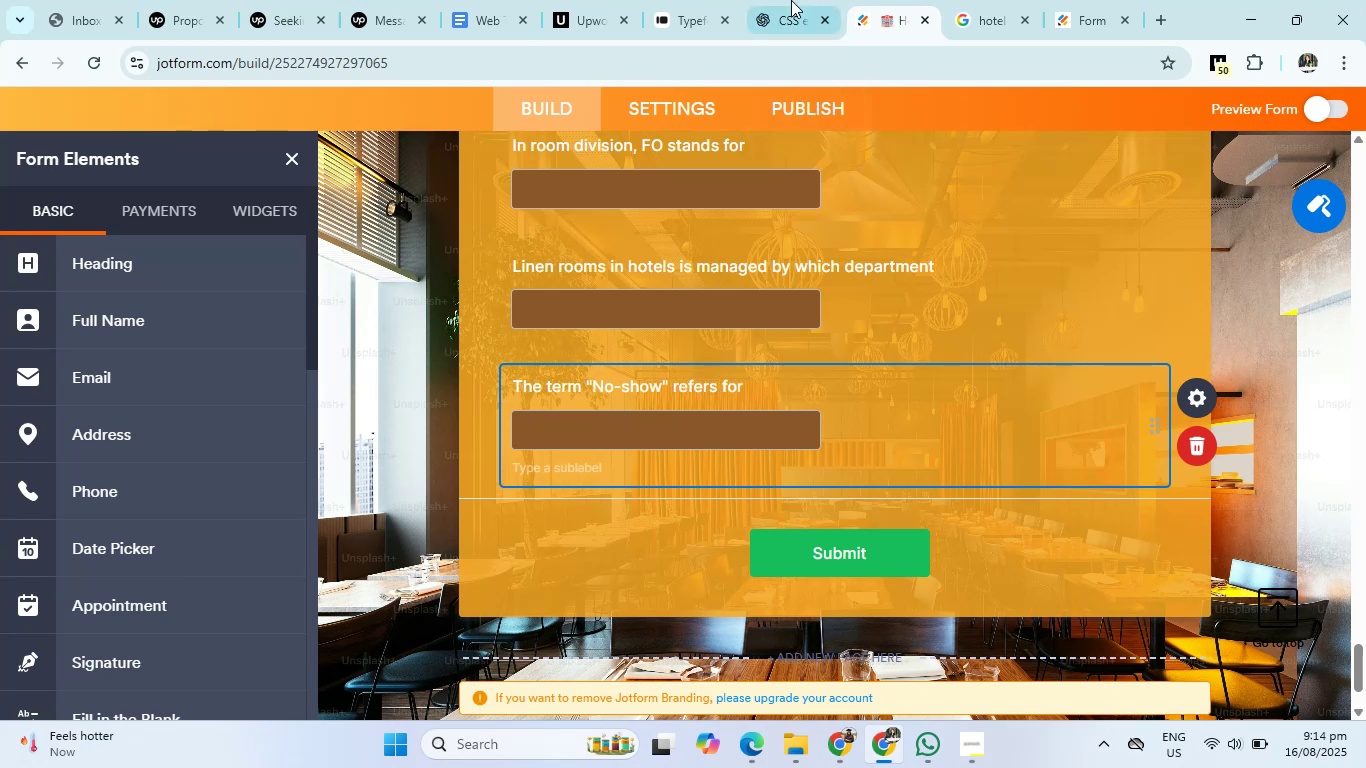 
left_click([791, 1])
 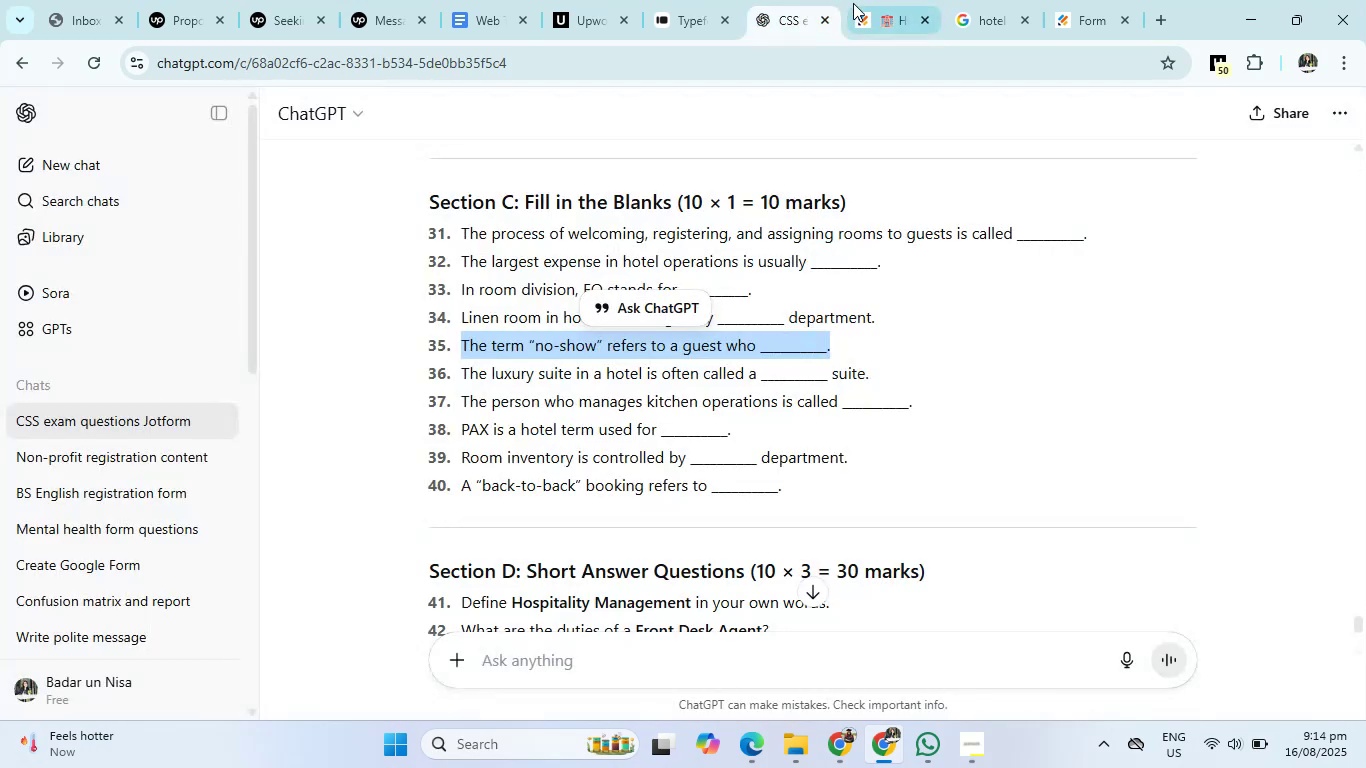 
left_click([856, 3])
 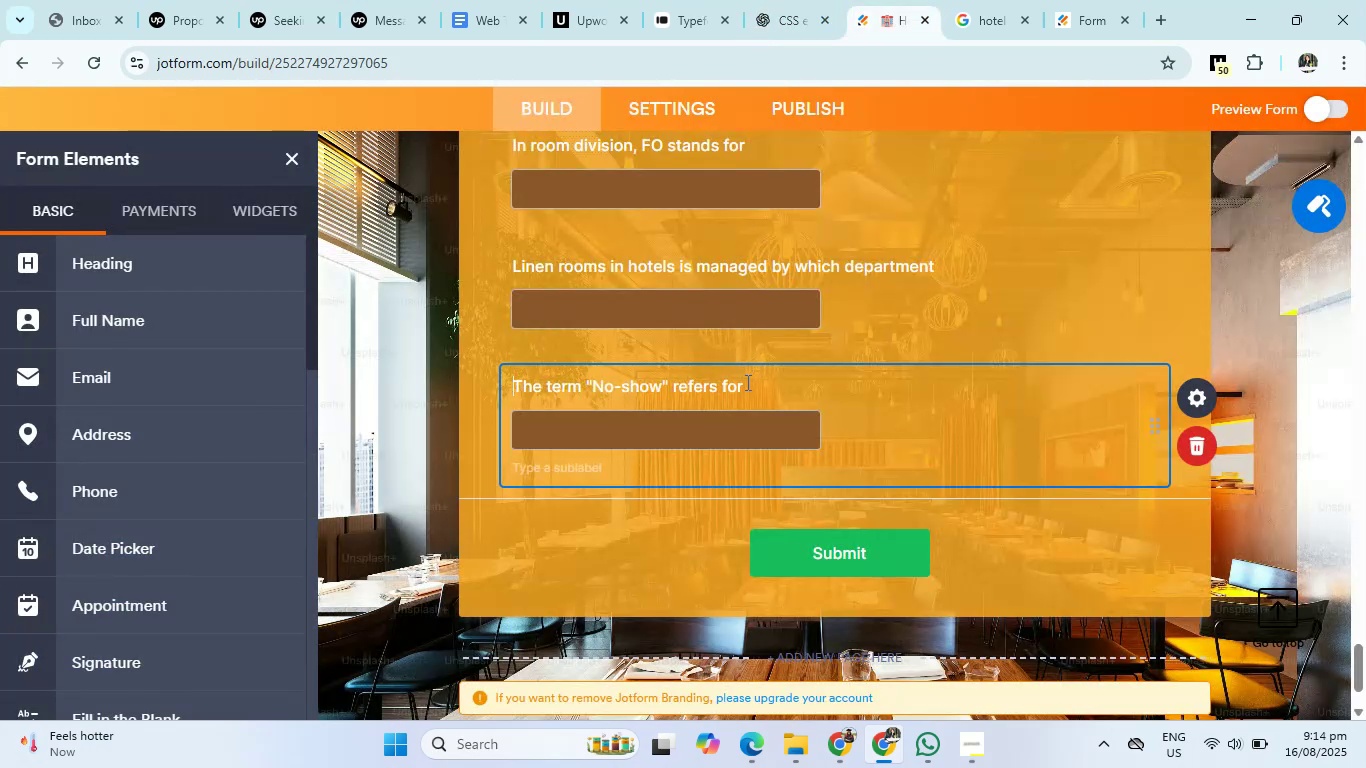 
left_click([746, 384])
 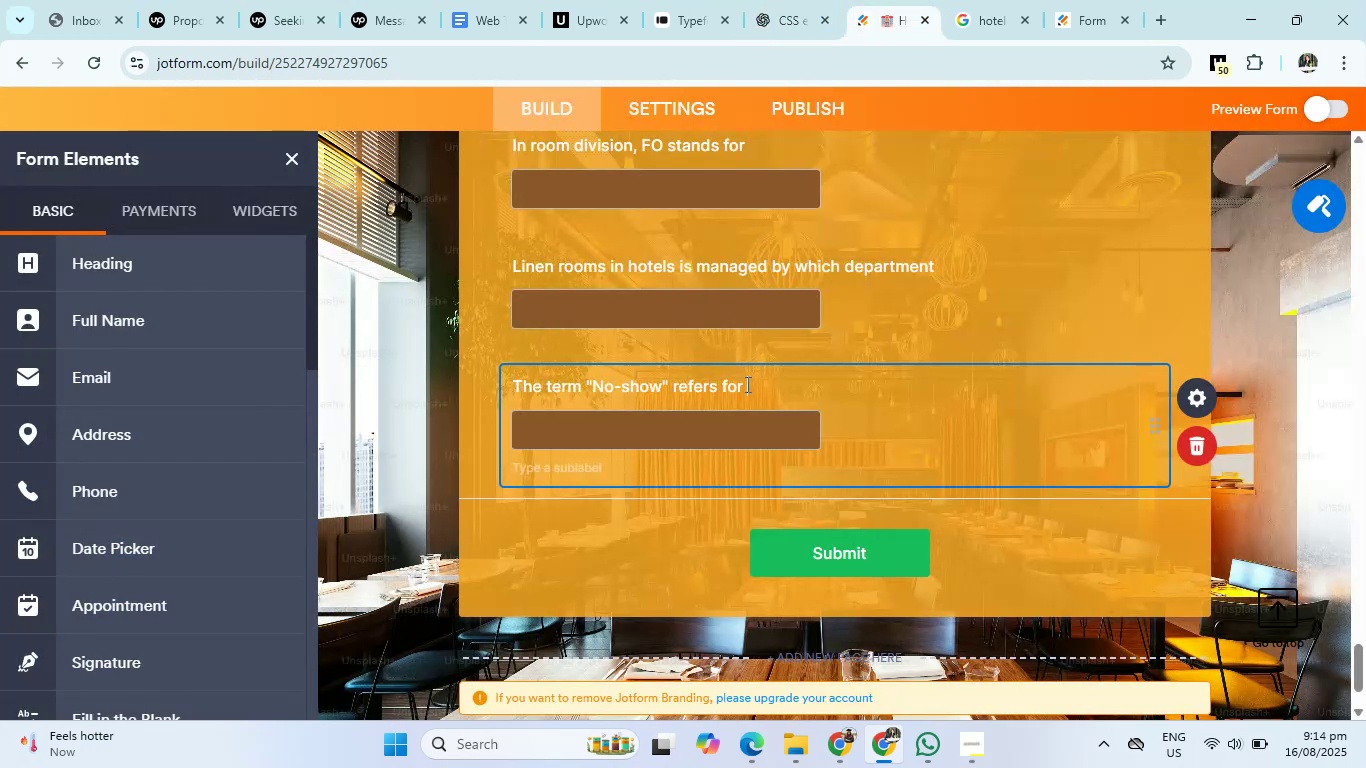 
key(Backspace)
key(Backspace)
key(Backspace)
key(Backspace)
type(to guest who)
 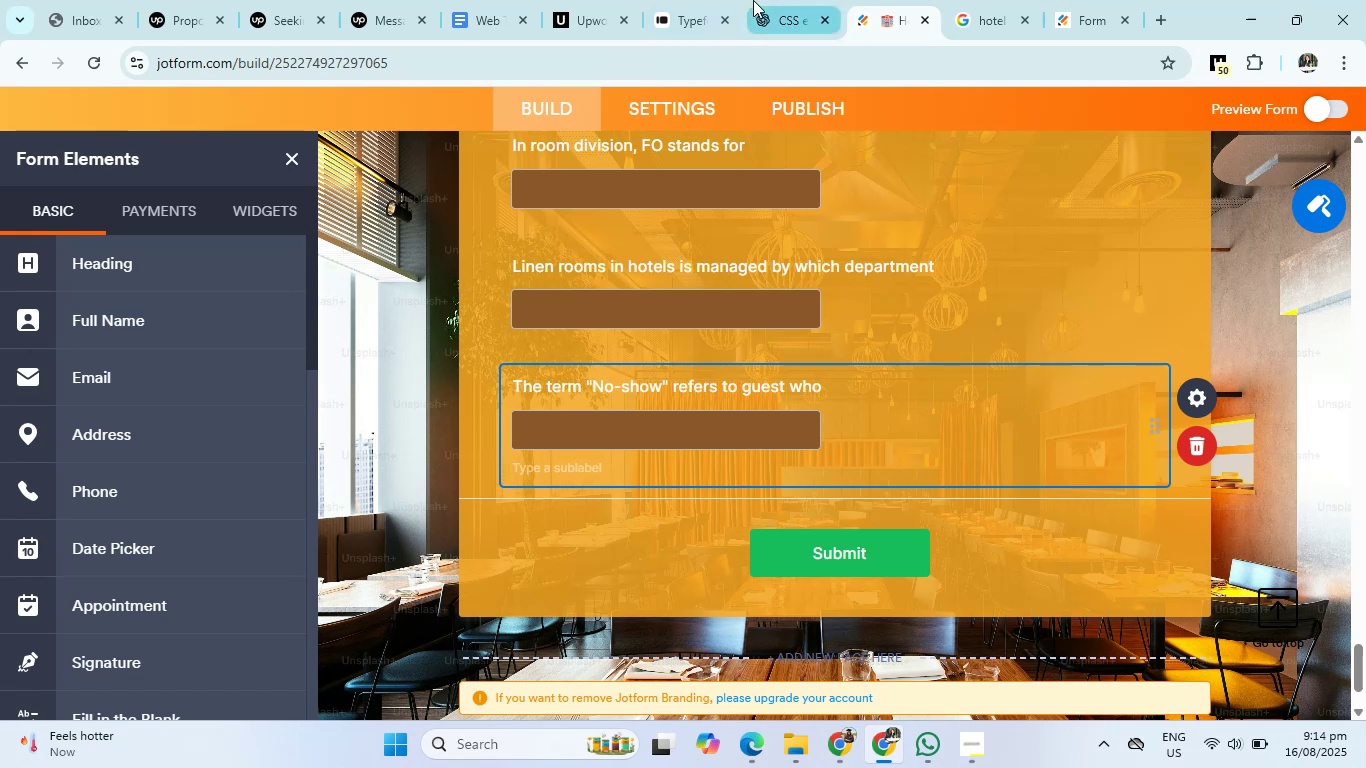 
left_click([763, 0])
 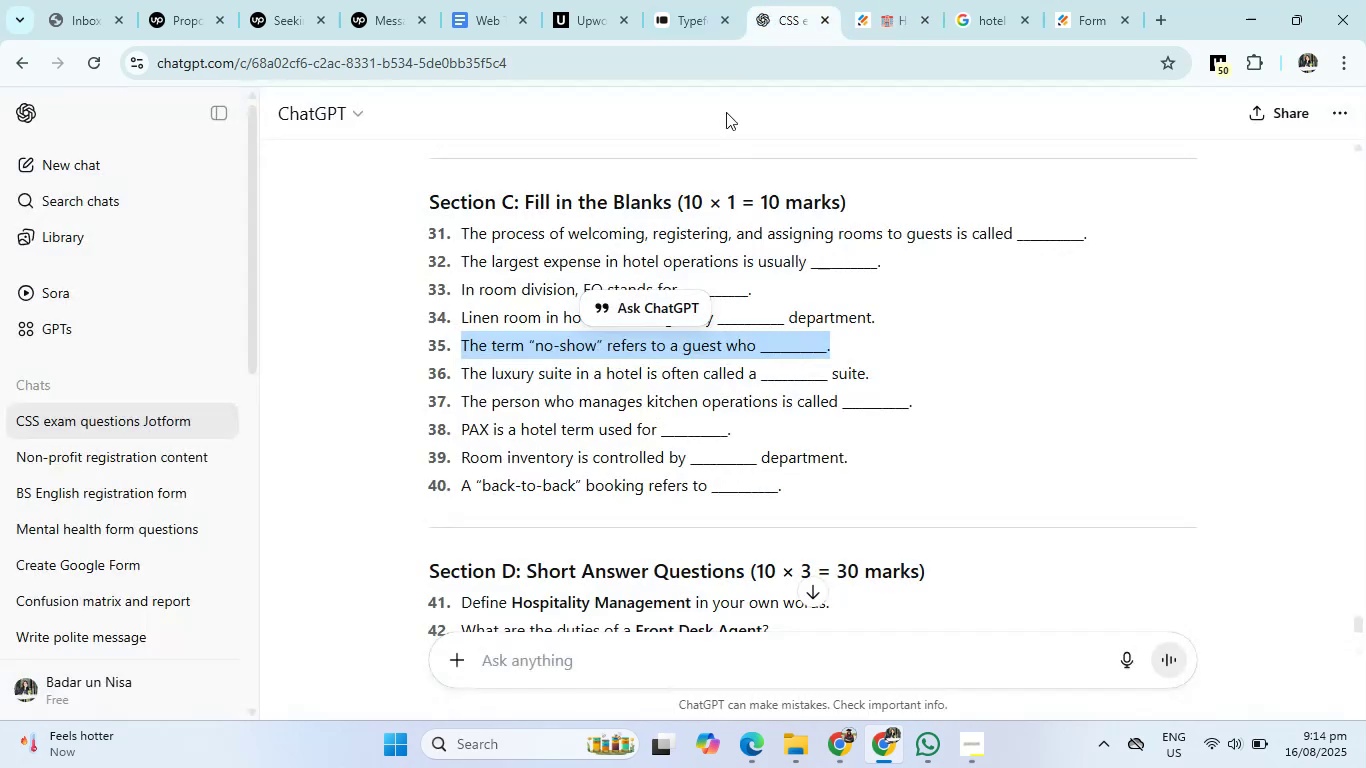 
mouse_move([651, 317])
 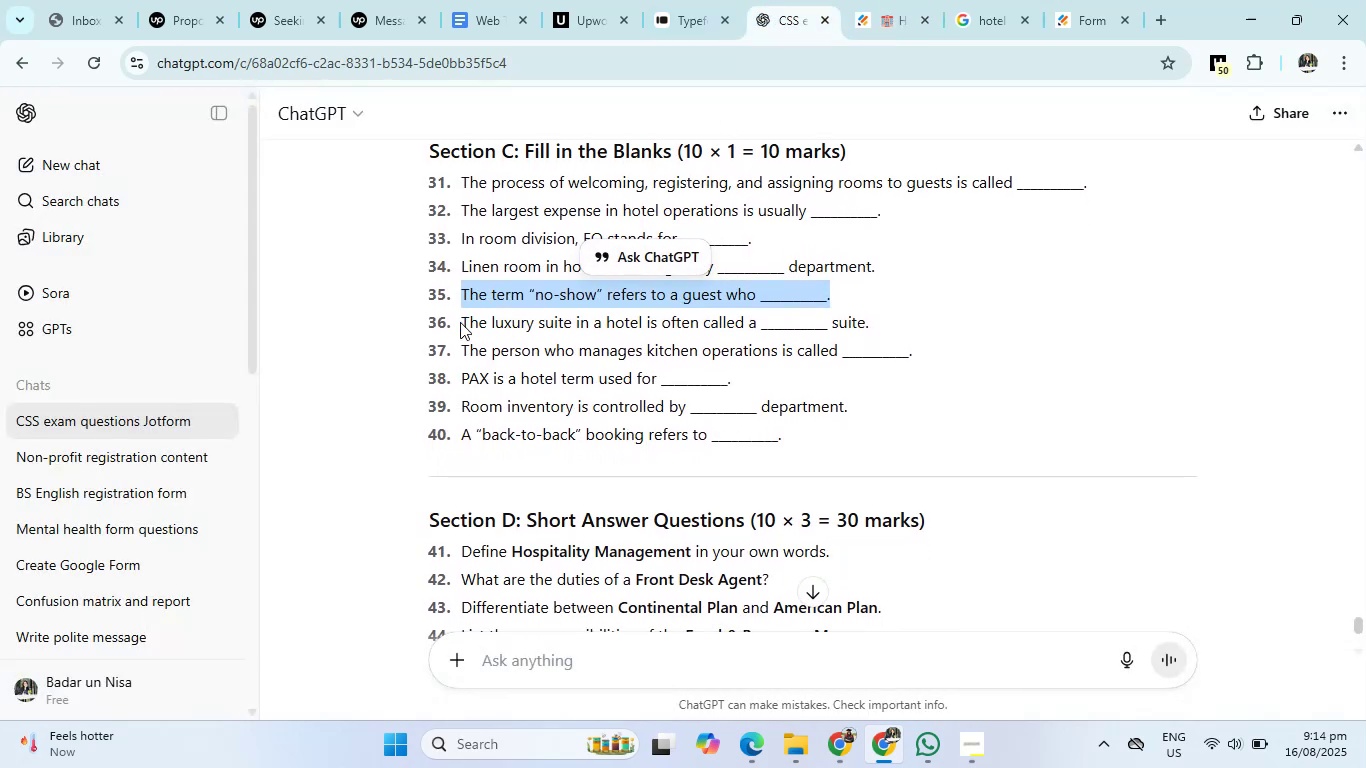 
left_click_drag(start_coordinate=[460, 322], to_coordinate=[905, 321])
 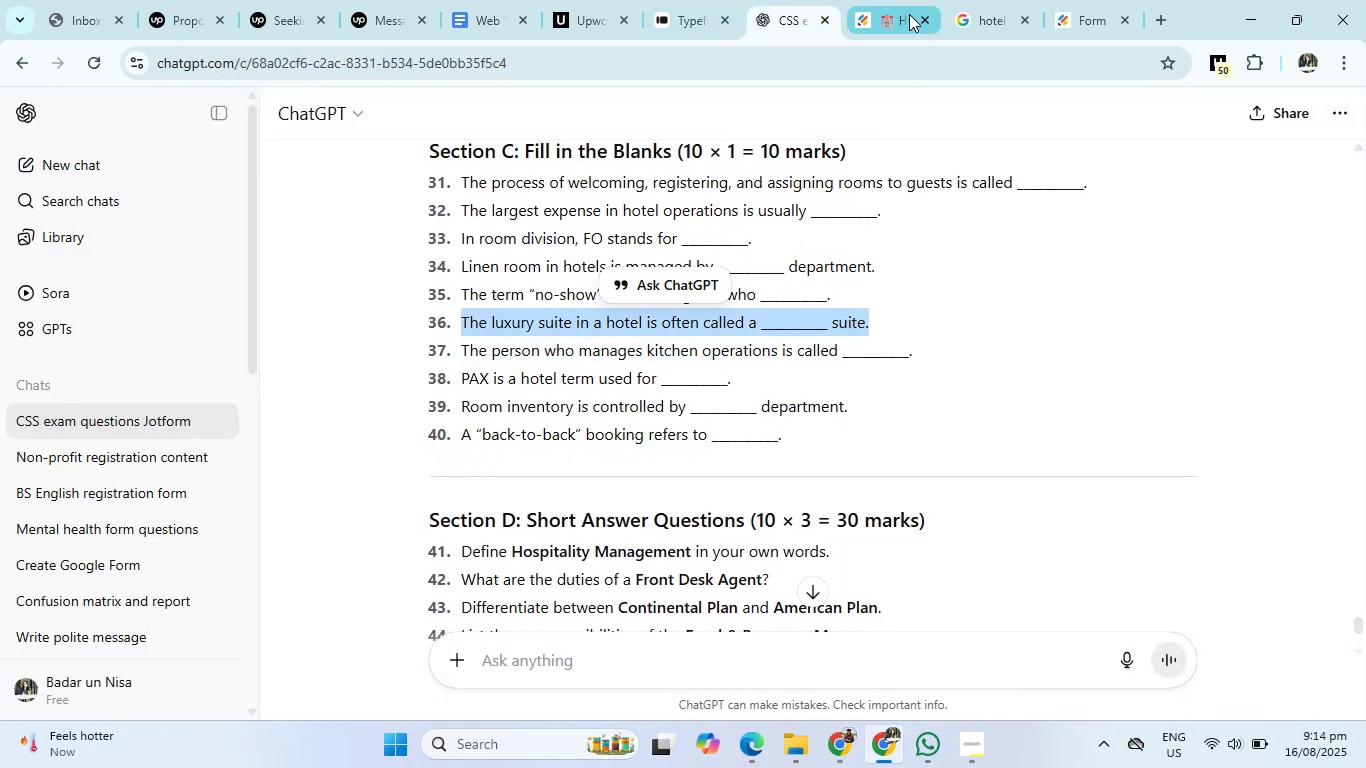 
left_click([909, 14])
 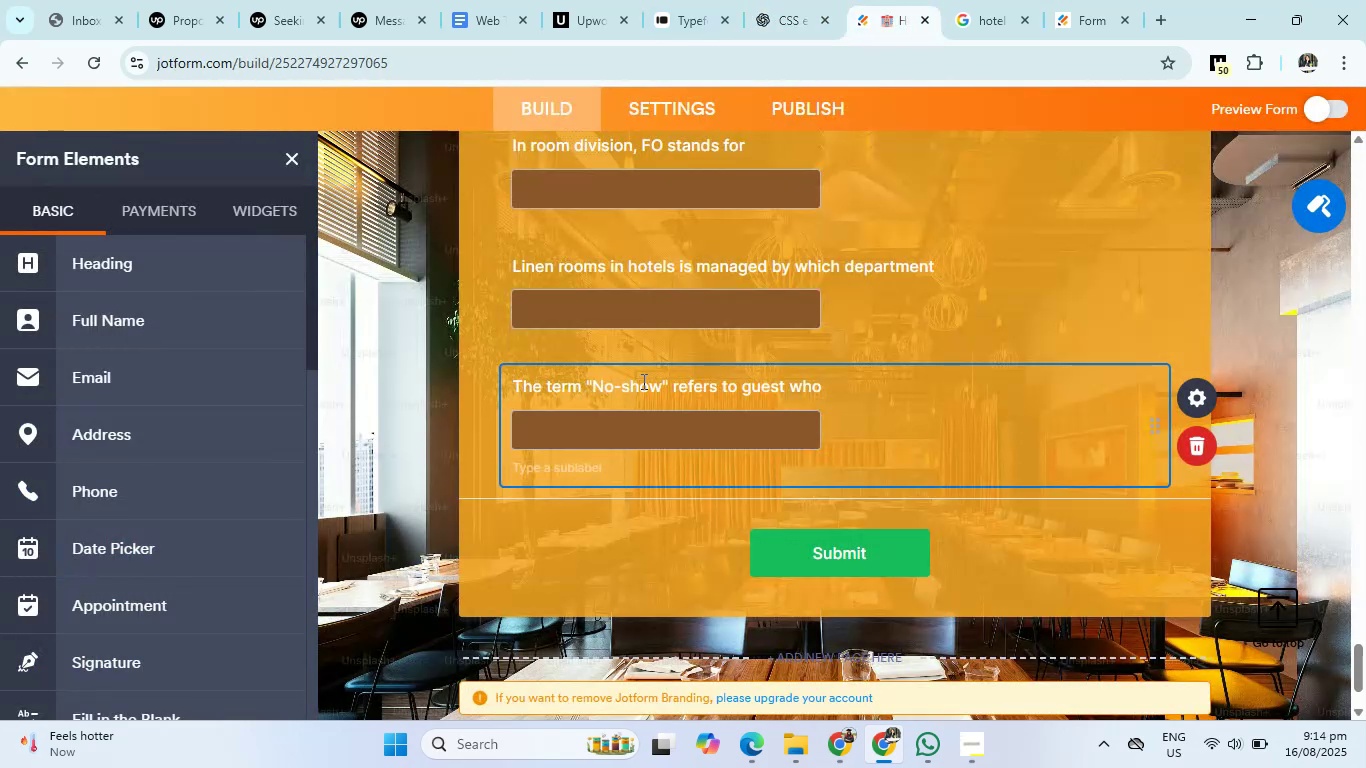 
mouse_move([189, 435])
 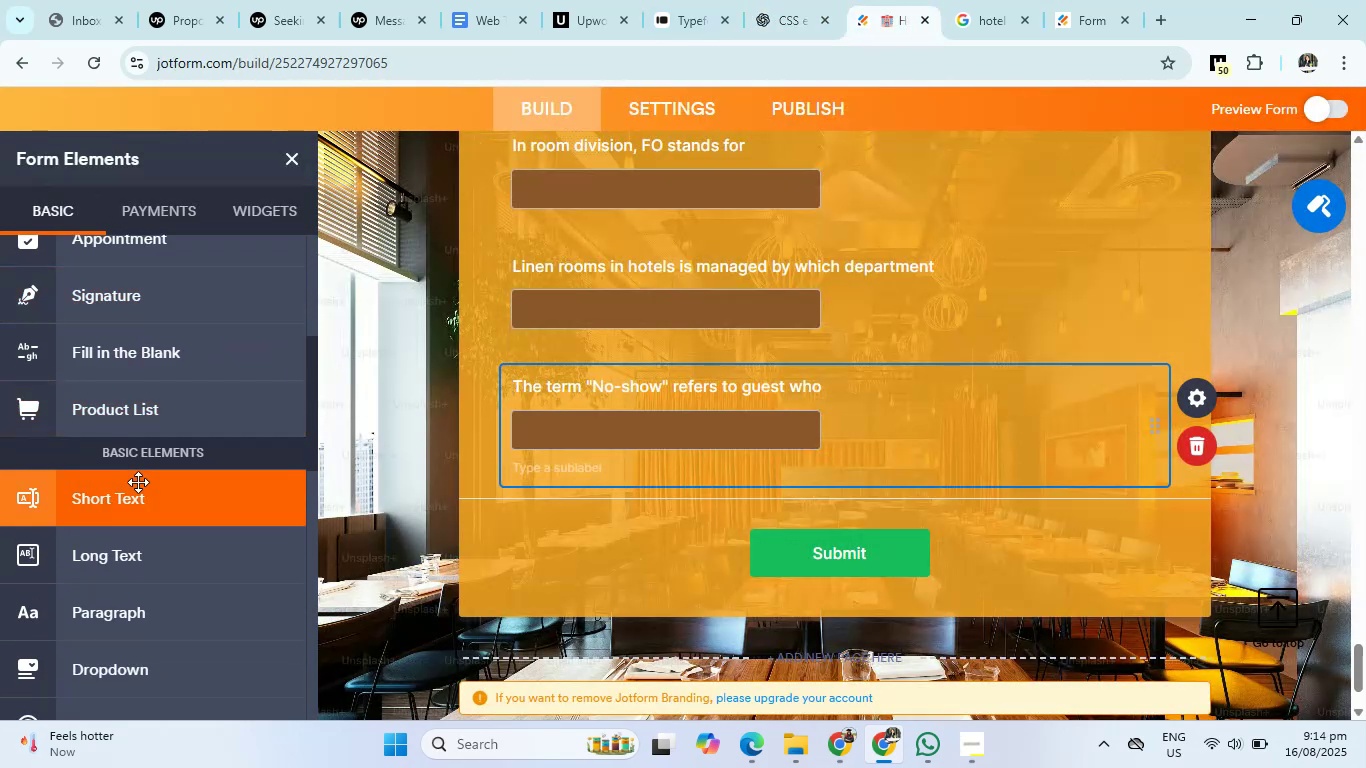 
left_click([138, 482])
 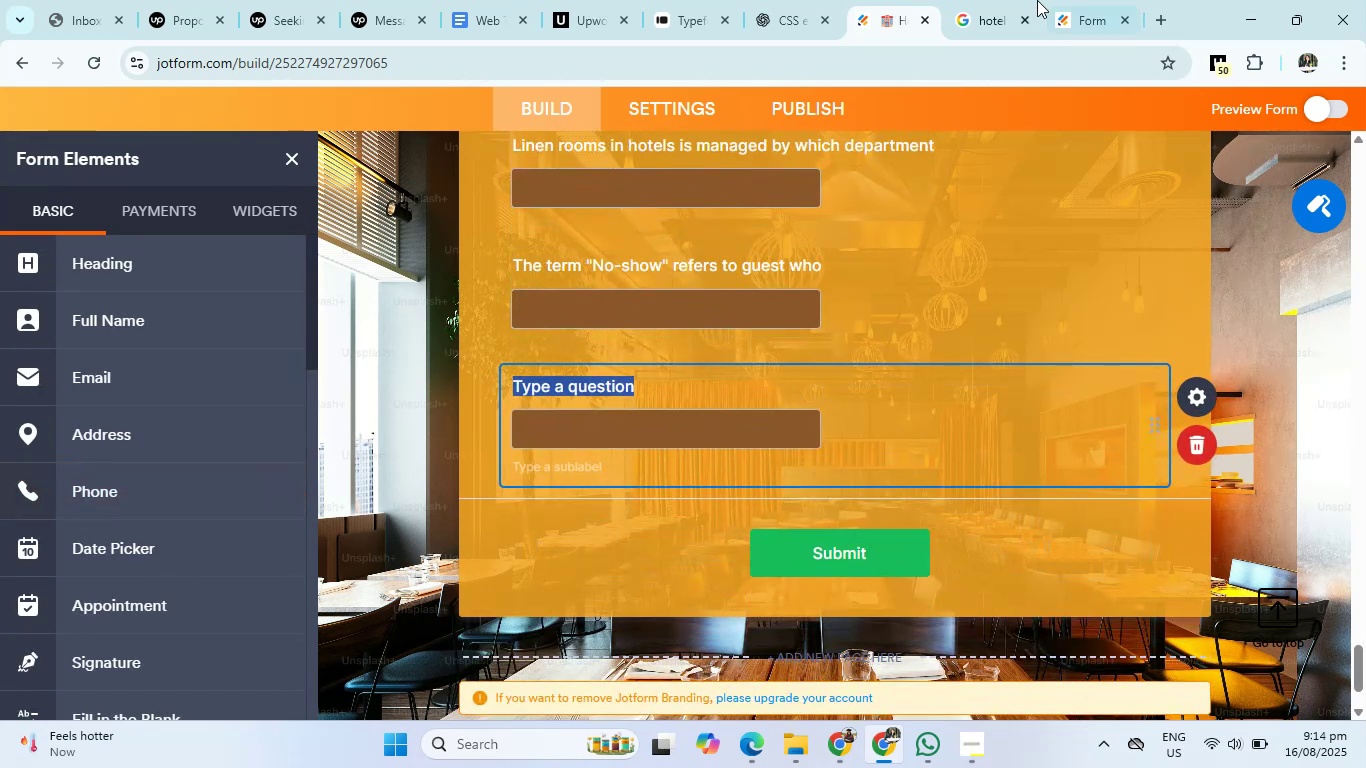 
left_click([799, 0])
 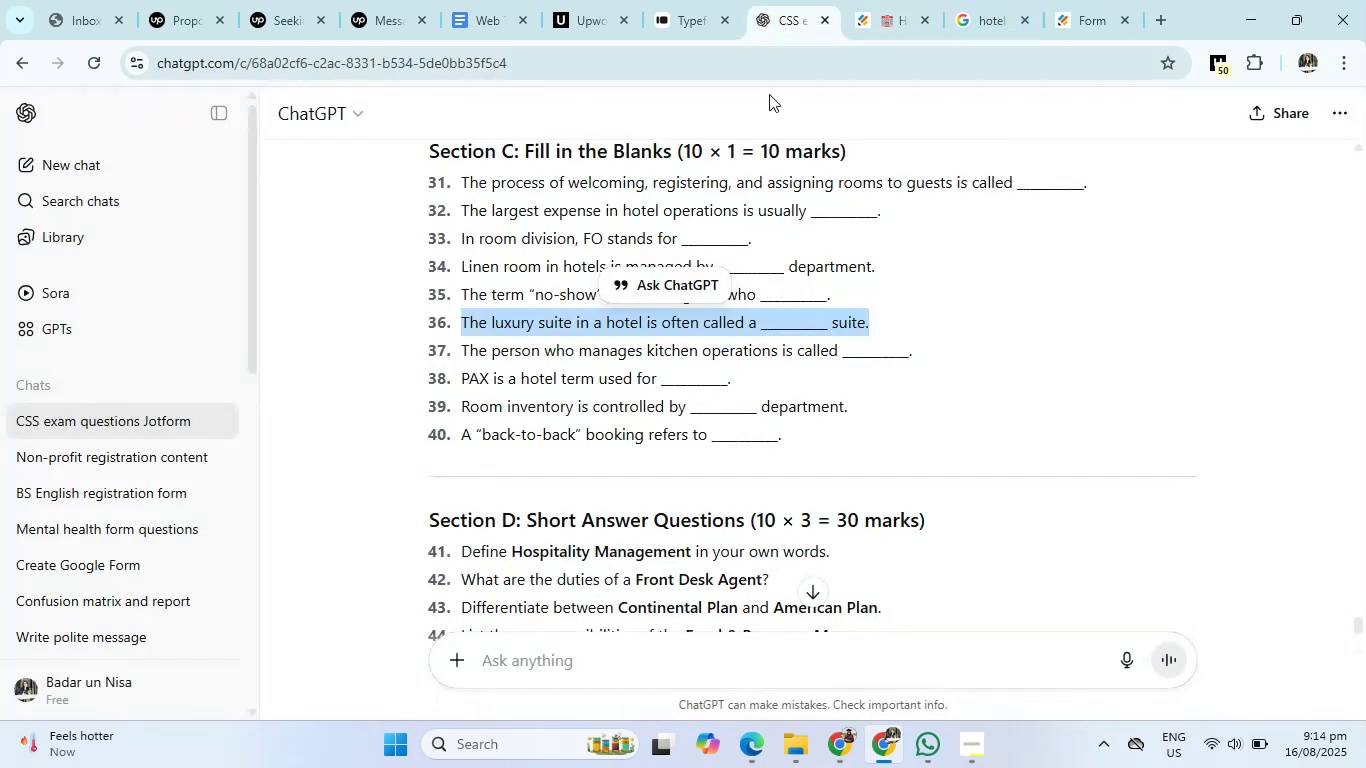 
key(Control+C)
 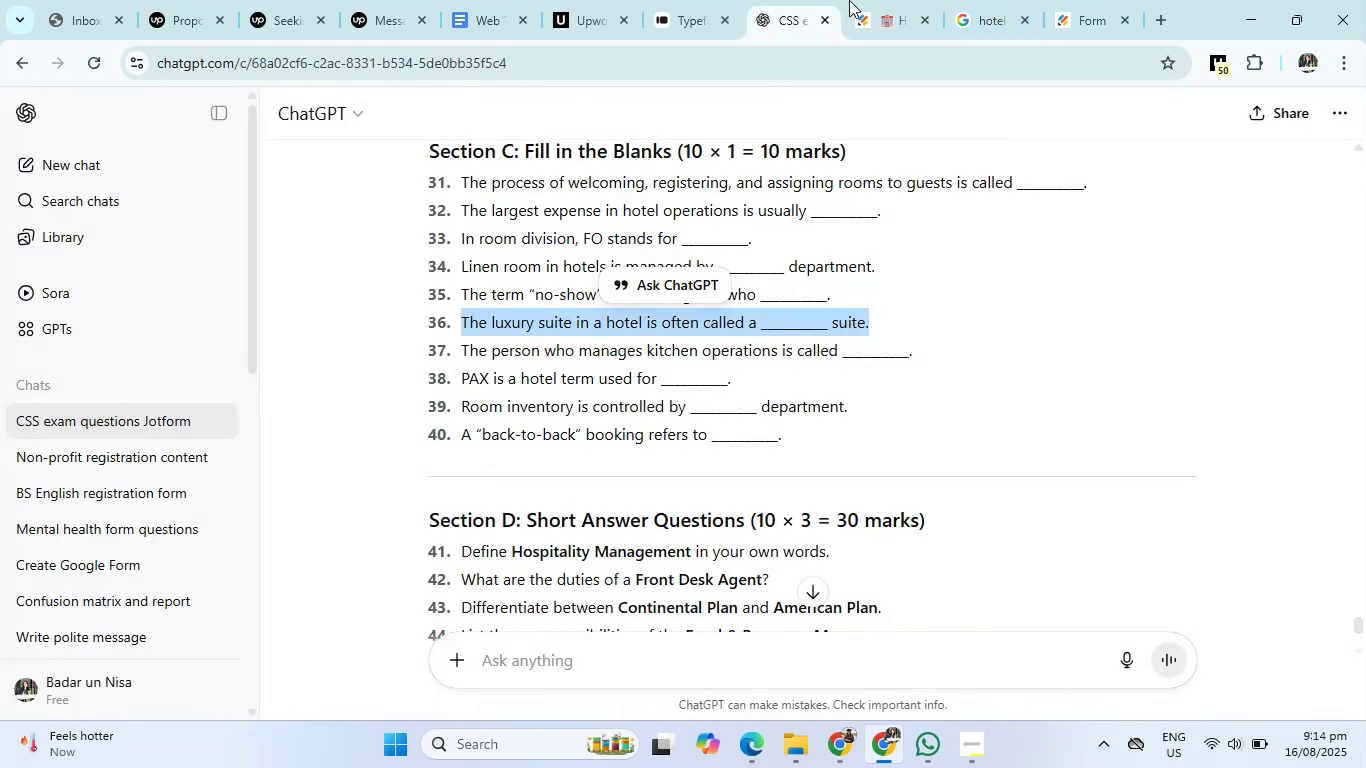 
left_click([866, 0])
 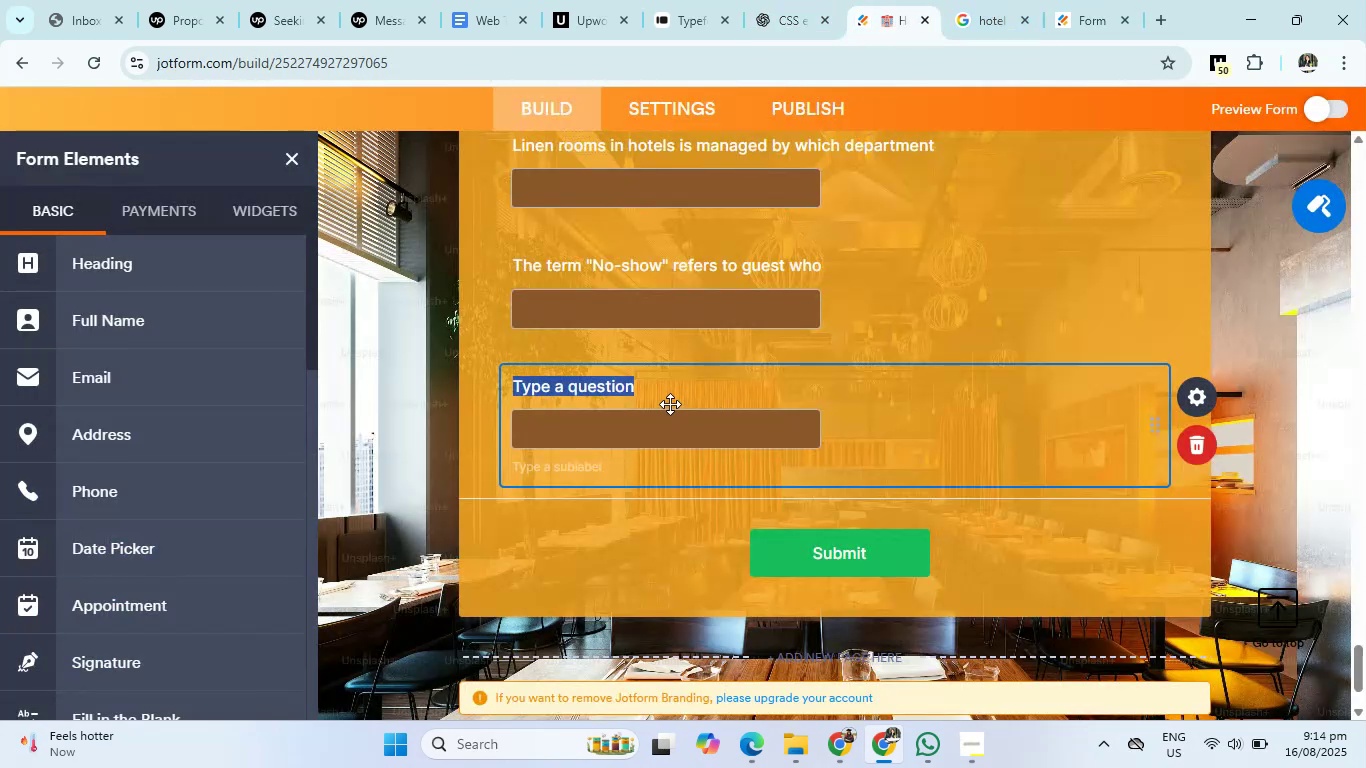 
key(Backspace)
 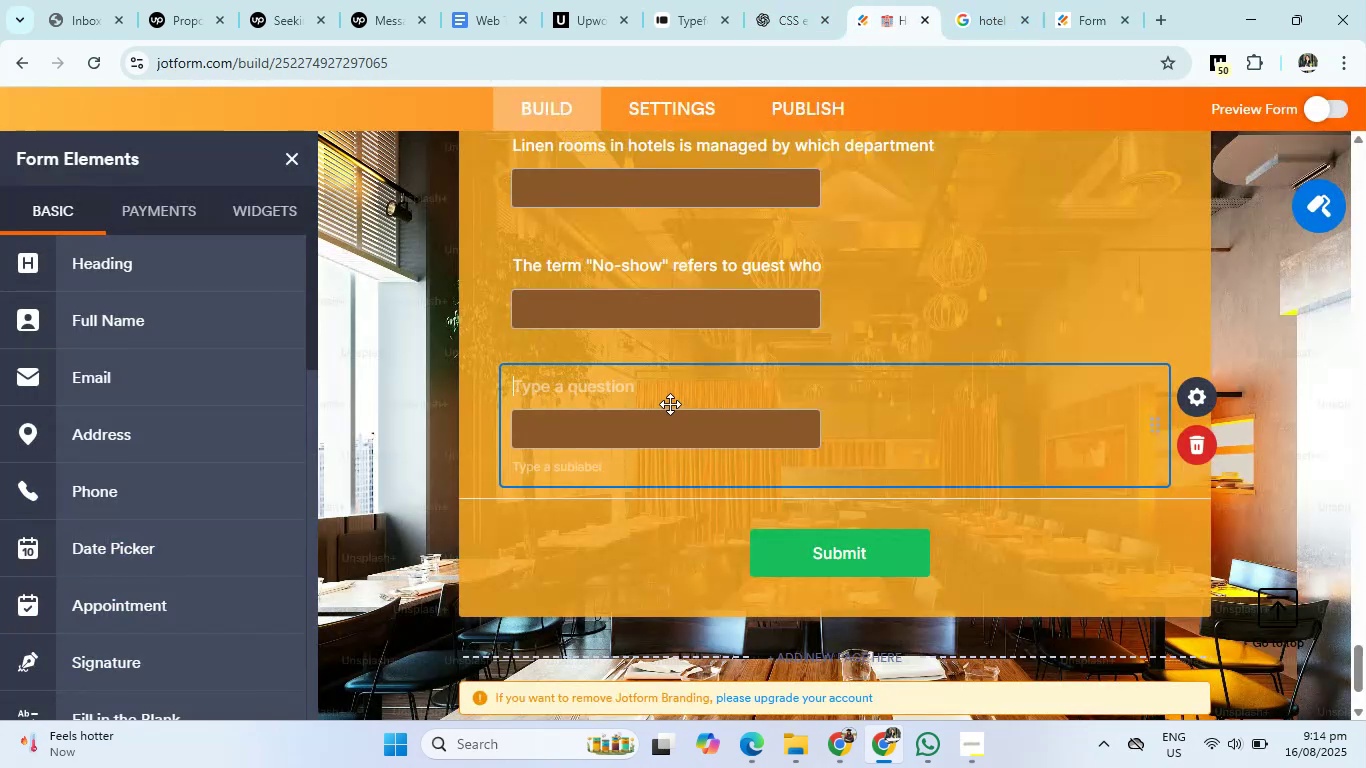 
key(Control+V)
 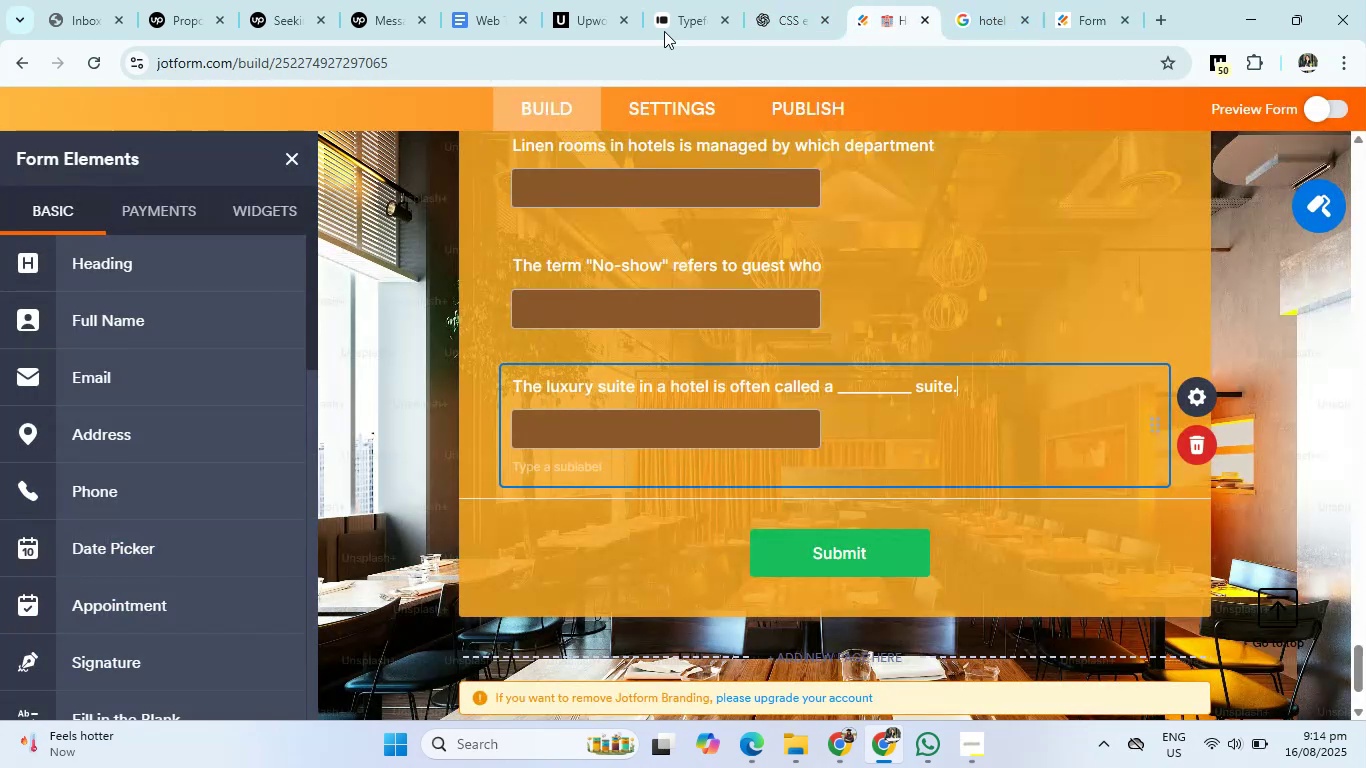 
left_click([790, 0])
 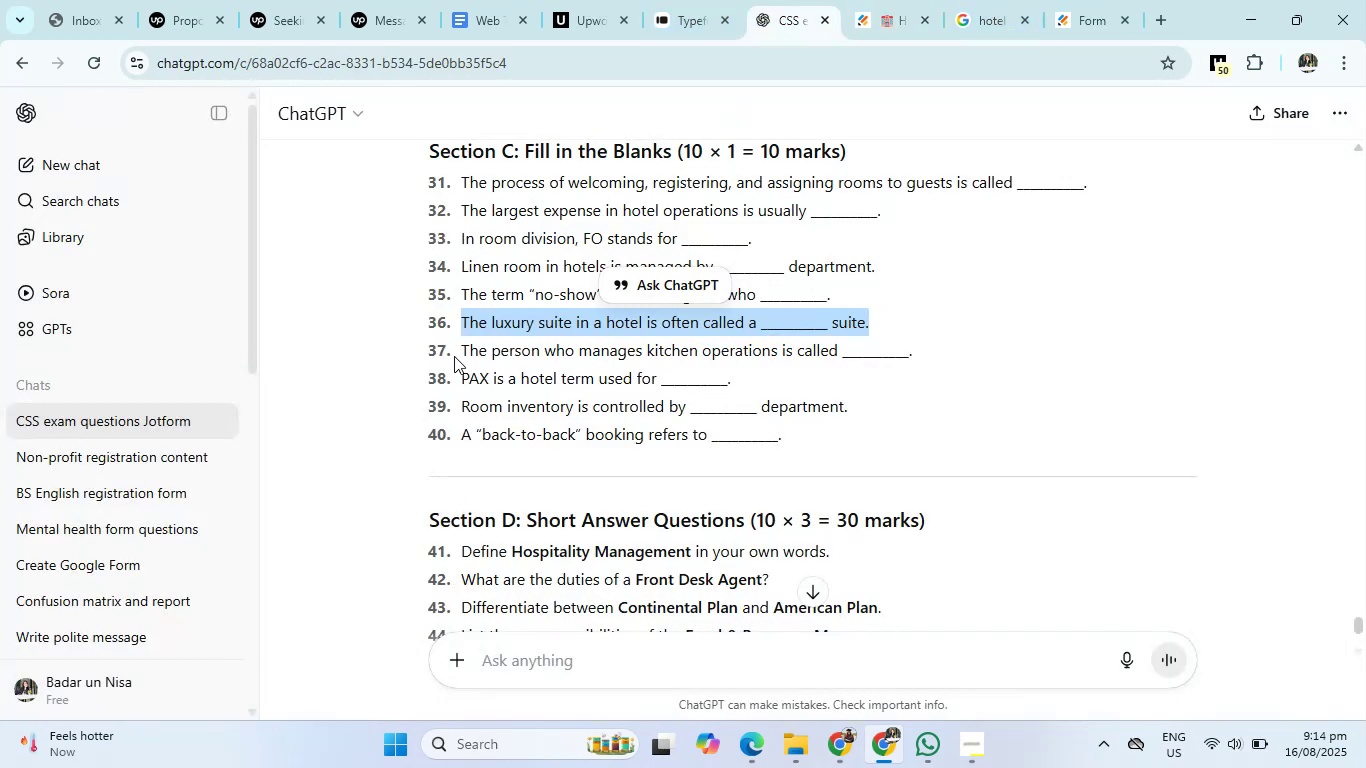 
left_click_drag(start_coordinate=[463, 348], to_coordinate=[963, 365])
 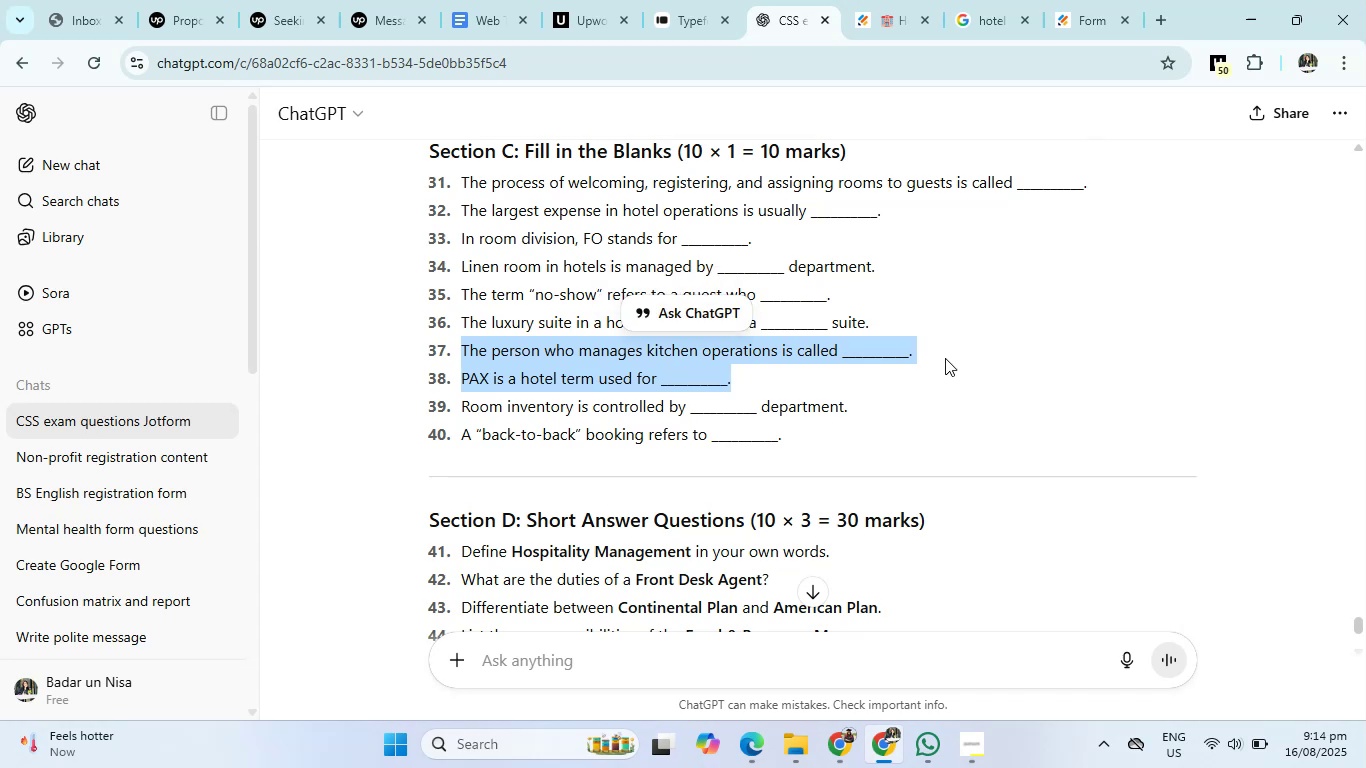 
left_click([904, 354])
 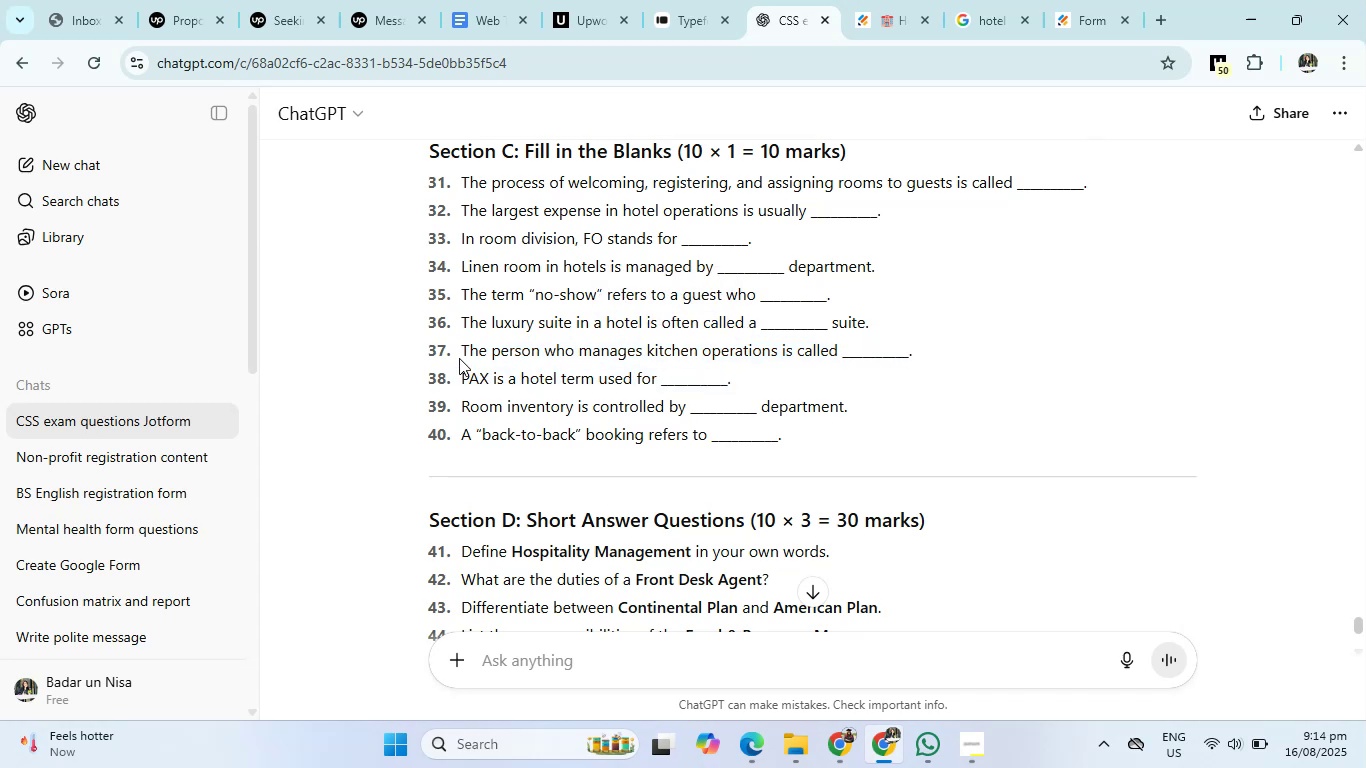 
left_click_drag(start_coordinate=[461, 349], to_coordinate=[919, 348])
 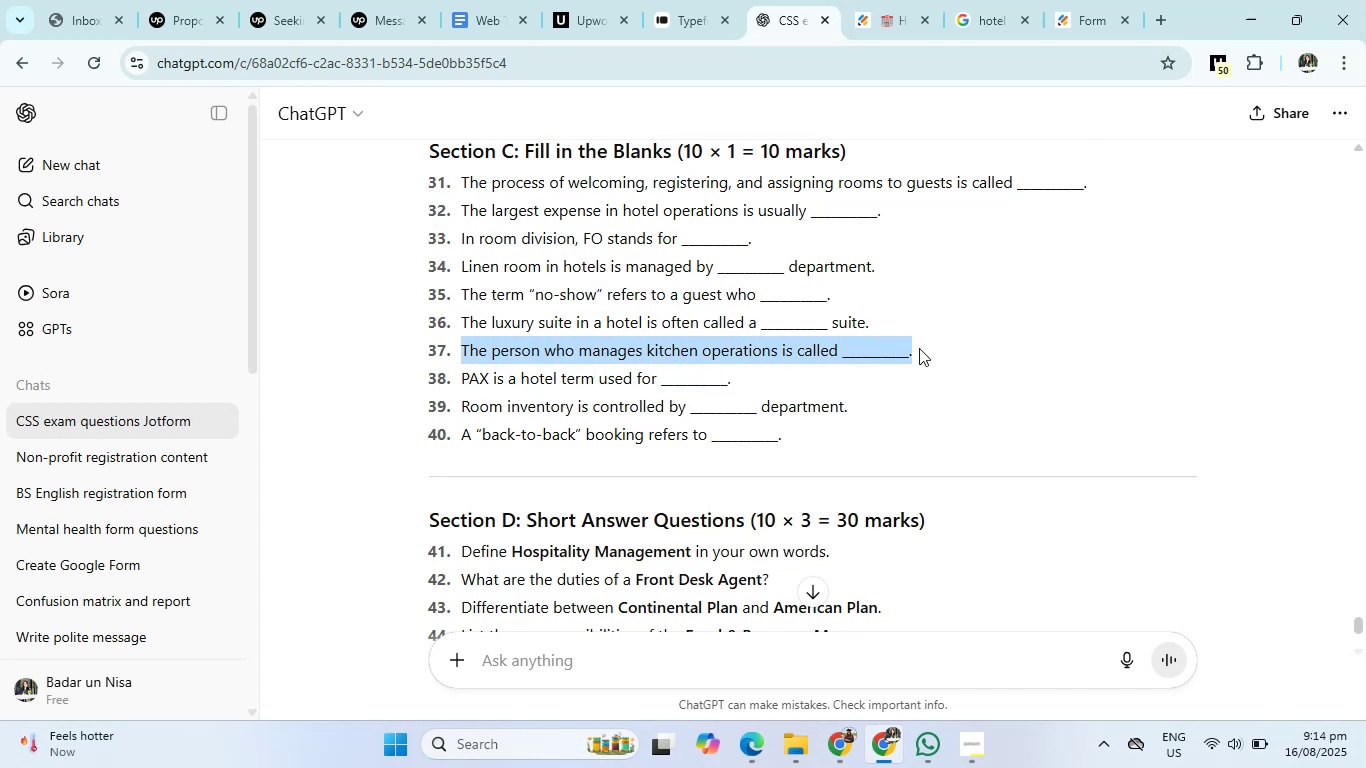 
key(Control+C)
 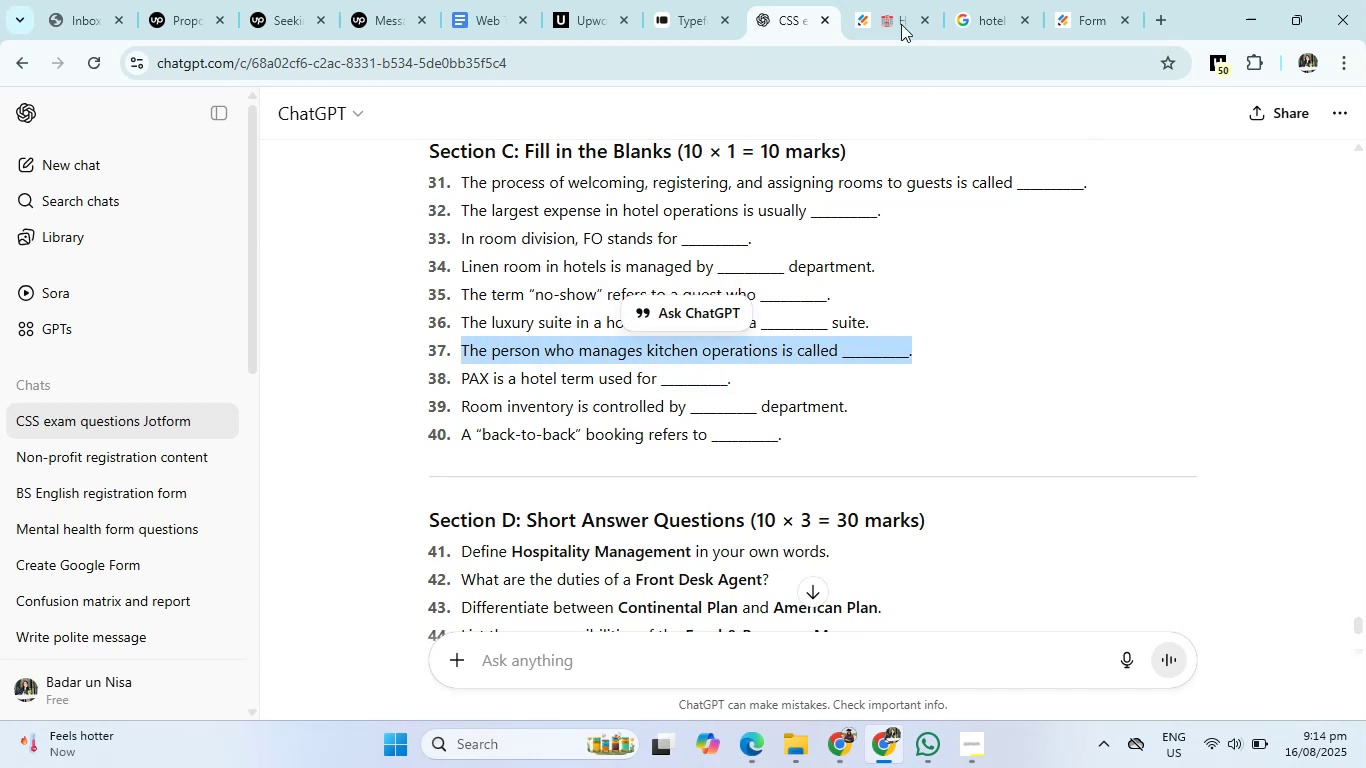 
left_click([889, 7])
 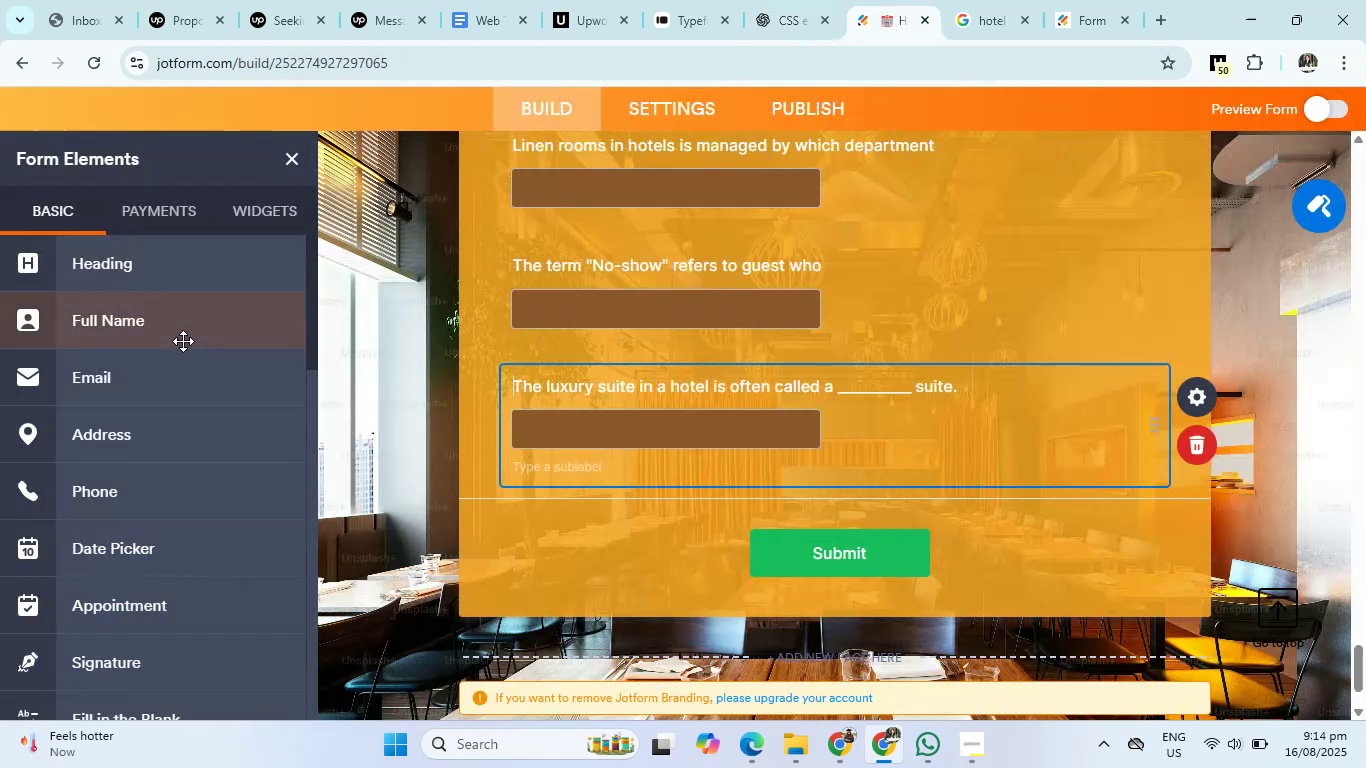 
scroll: coordinate [87, 428], scroll_direction: down, amount: 6.0
 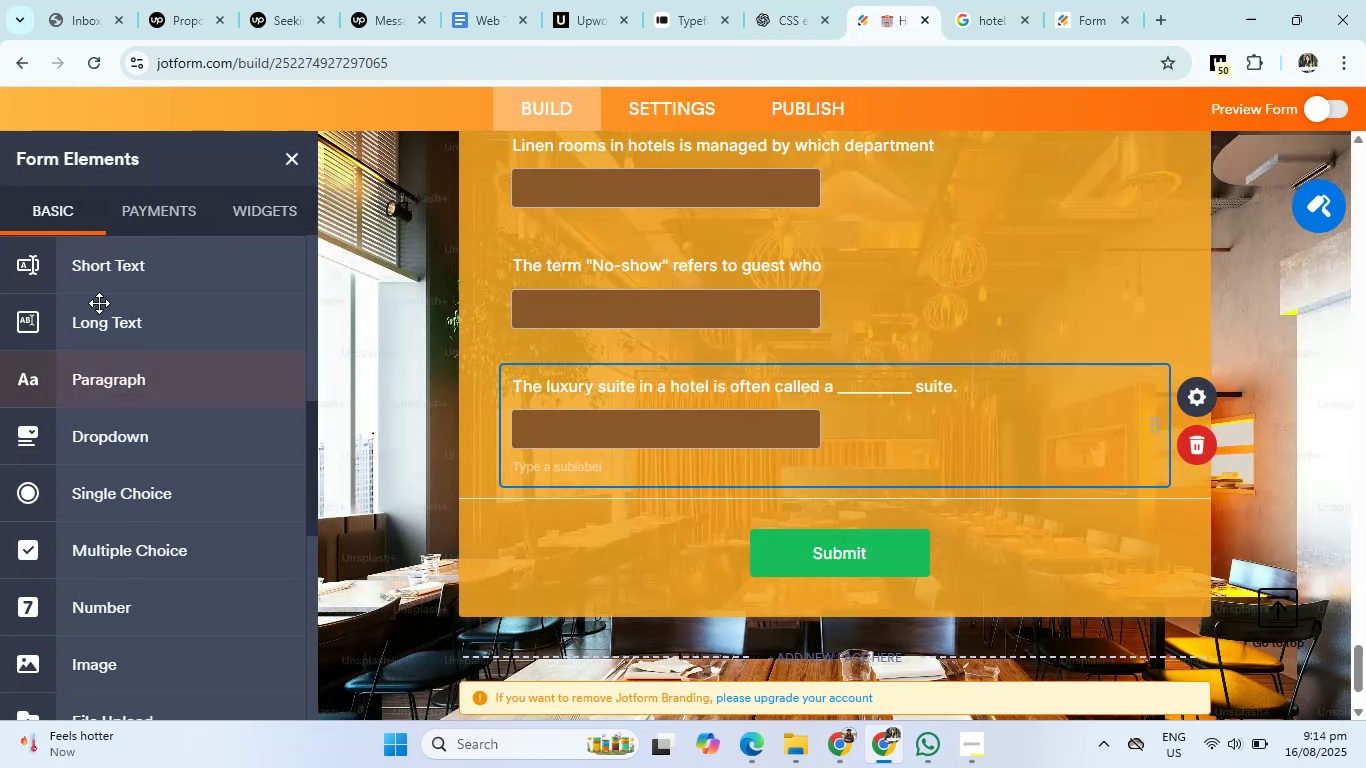 
left_click([108, 270])
 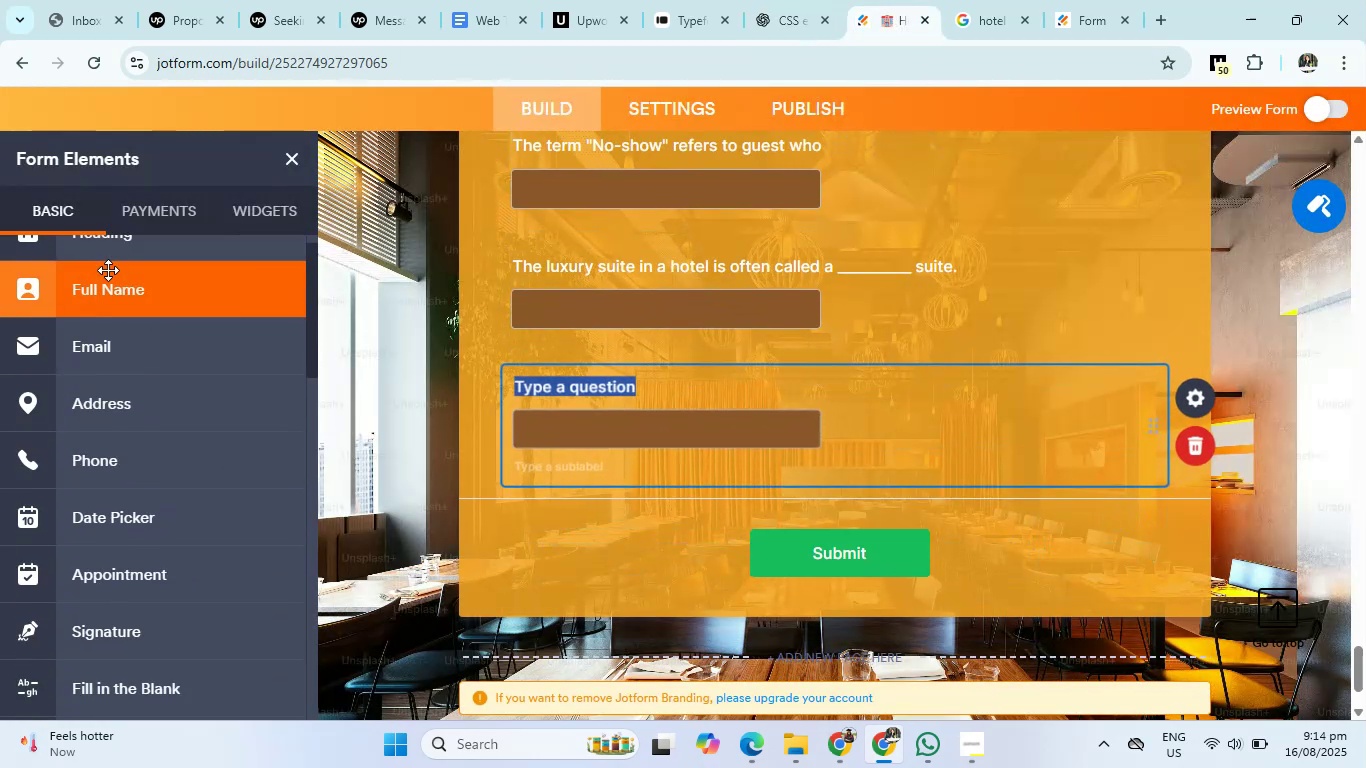 
key(Backspace)
 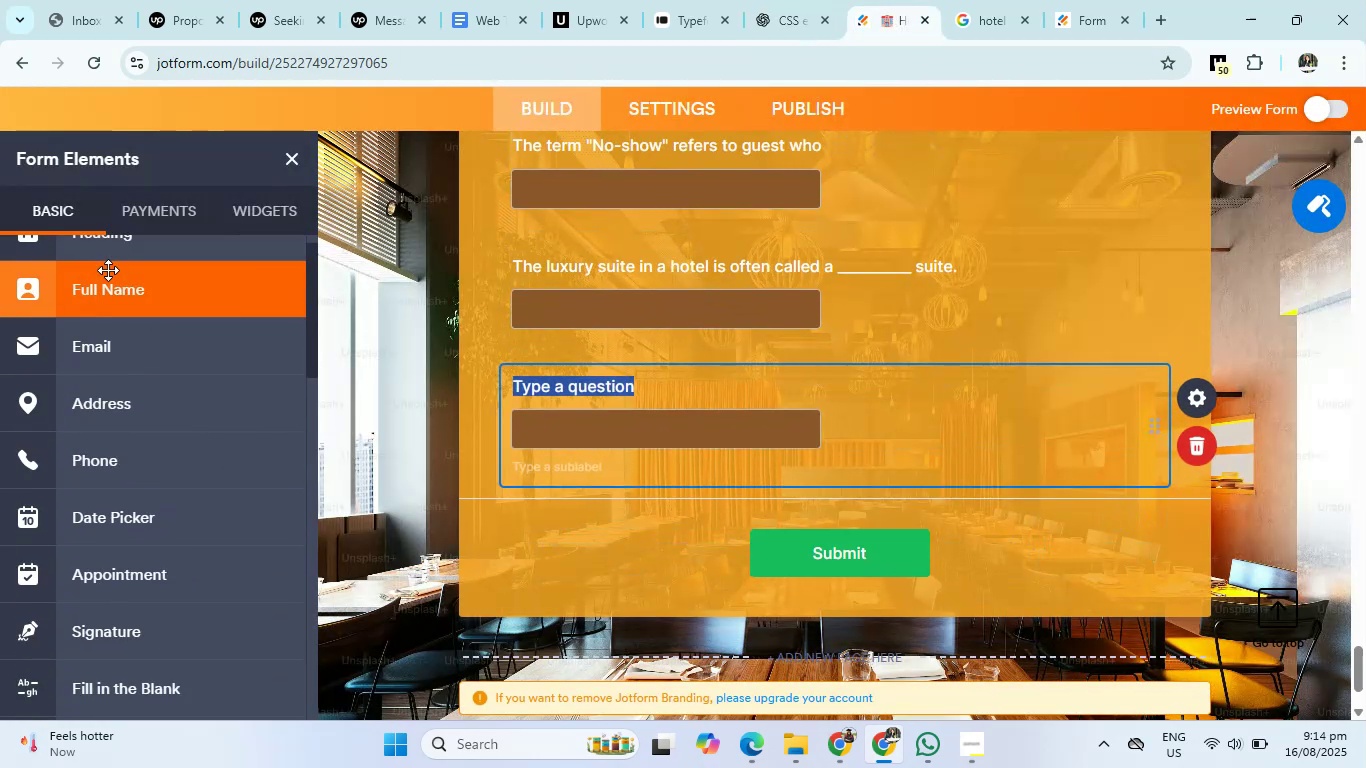 
key(Control+V)
 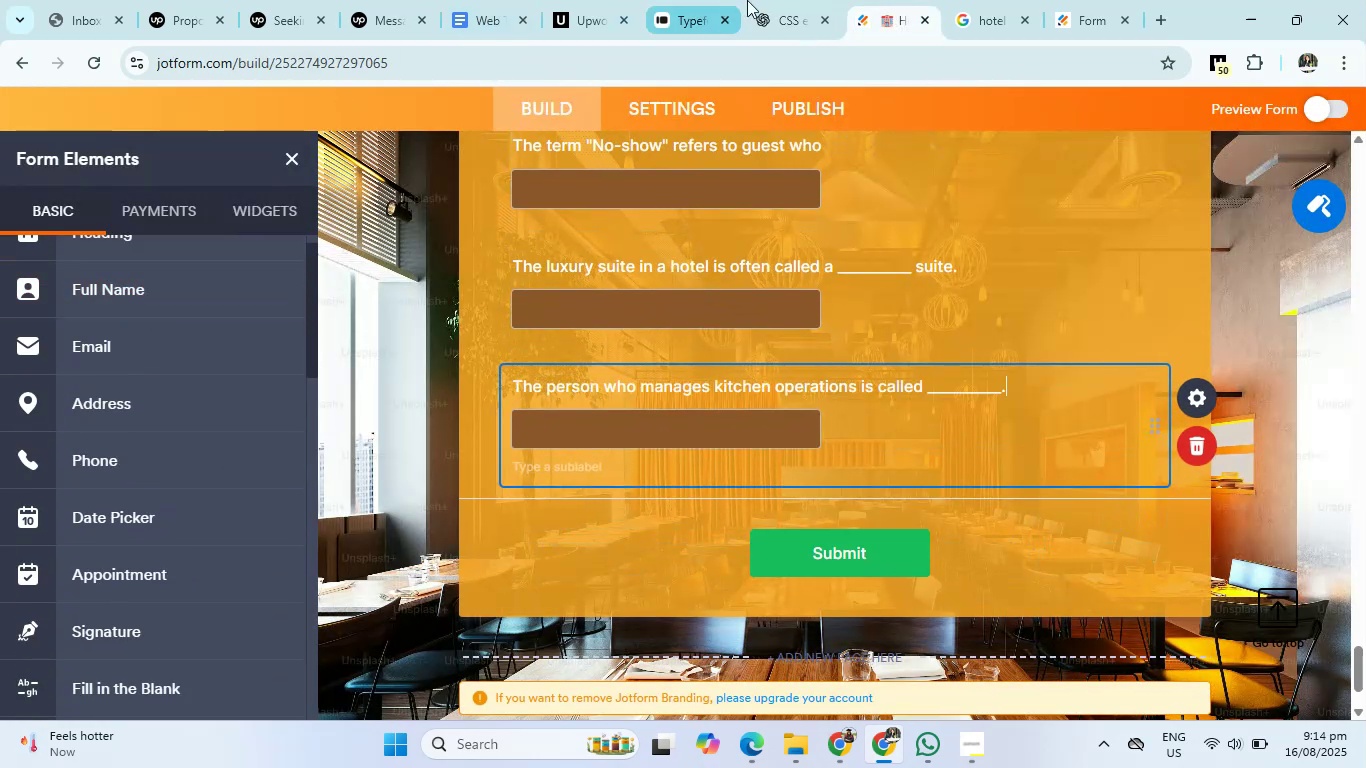 
left_click([757, 0])
 